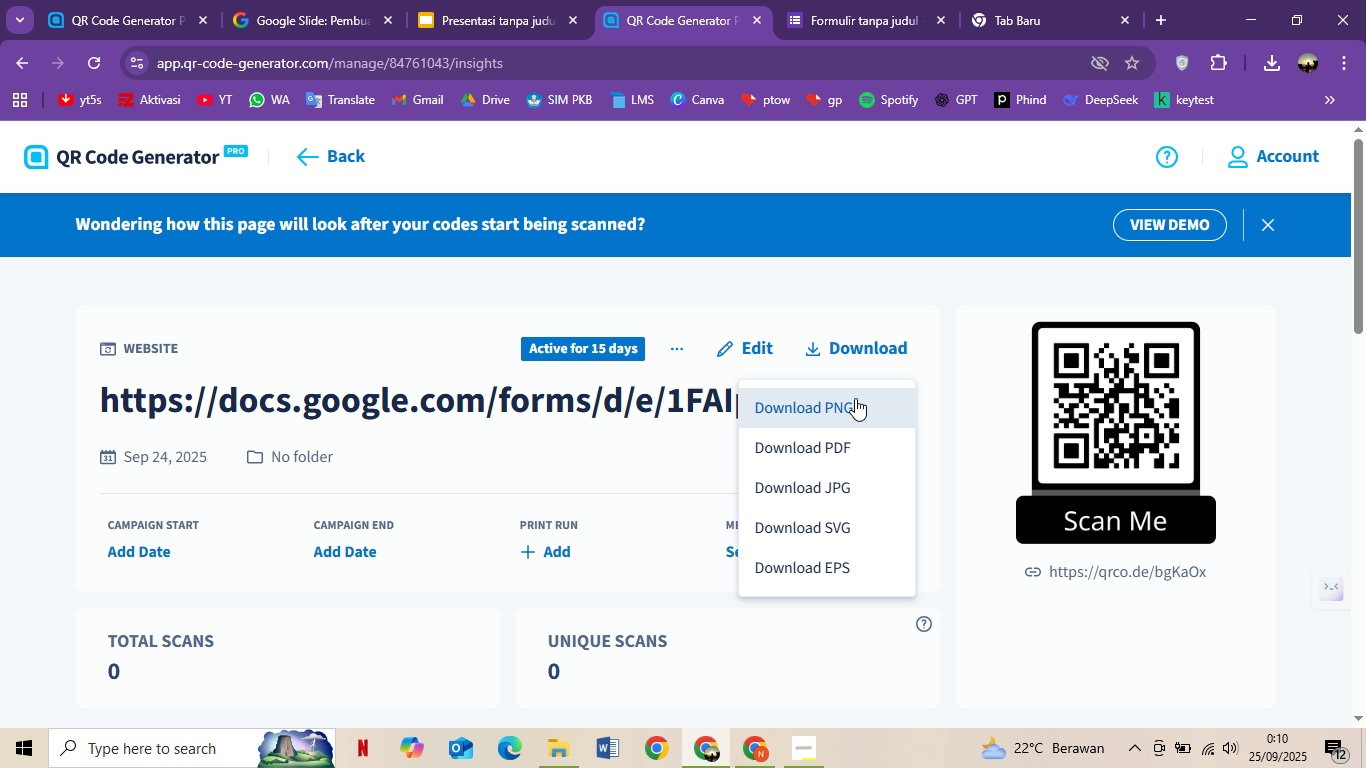 
left_click([855, 398])
 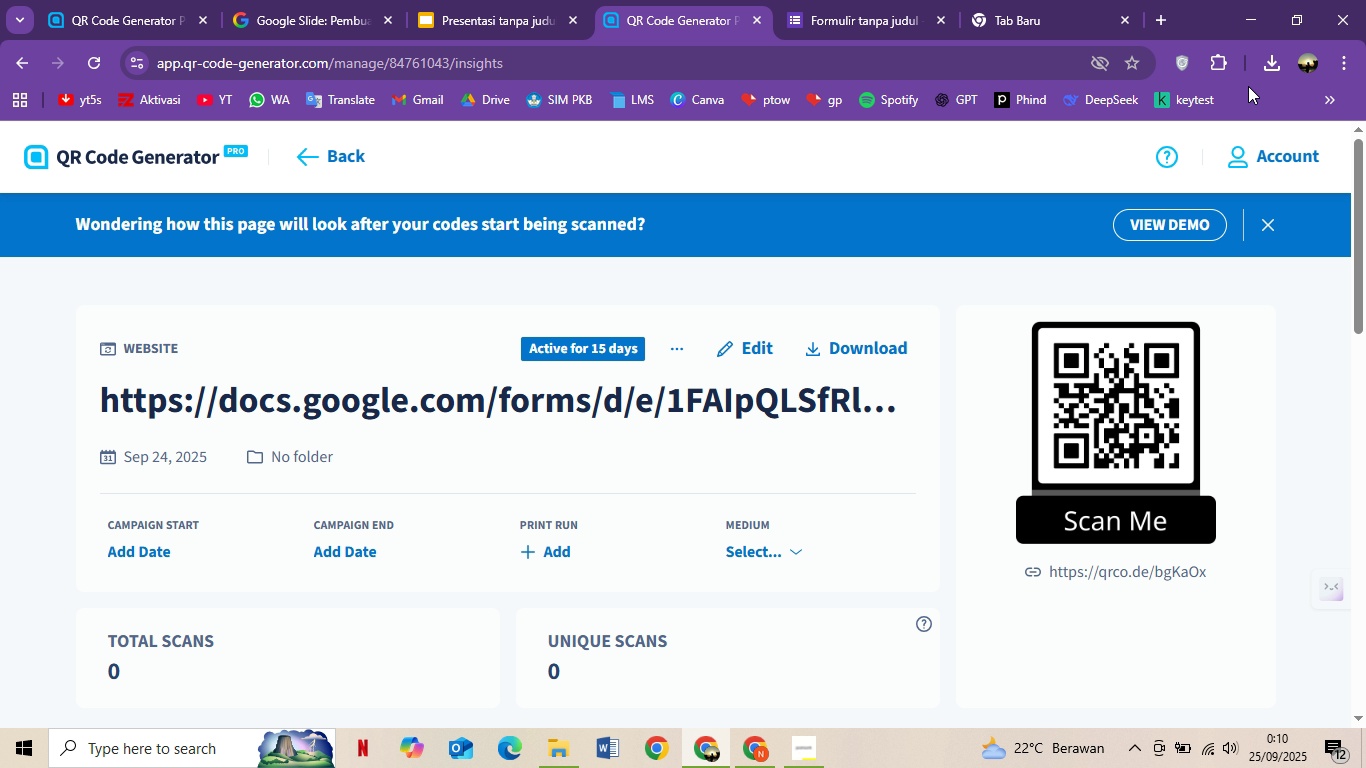 
left_click([1263, 69])
 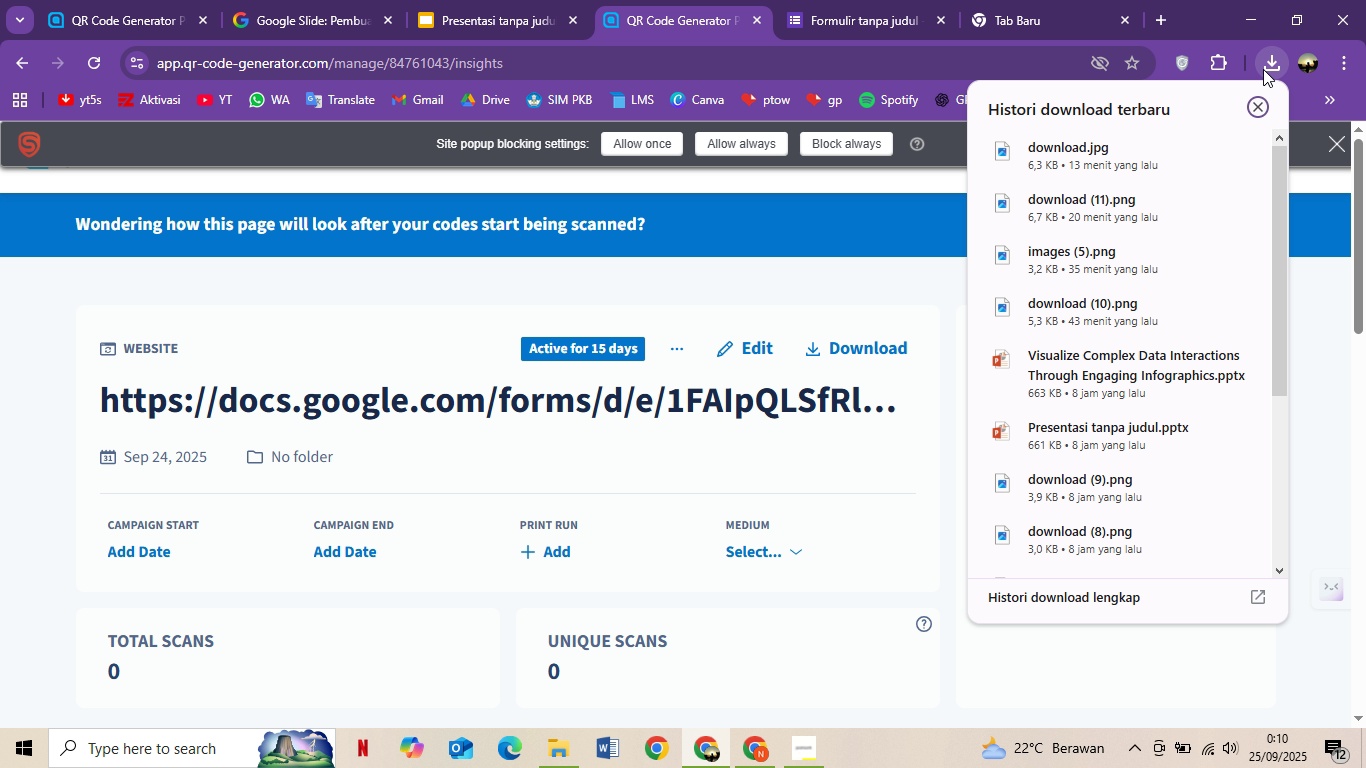 
left_click([1263, 69])
 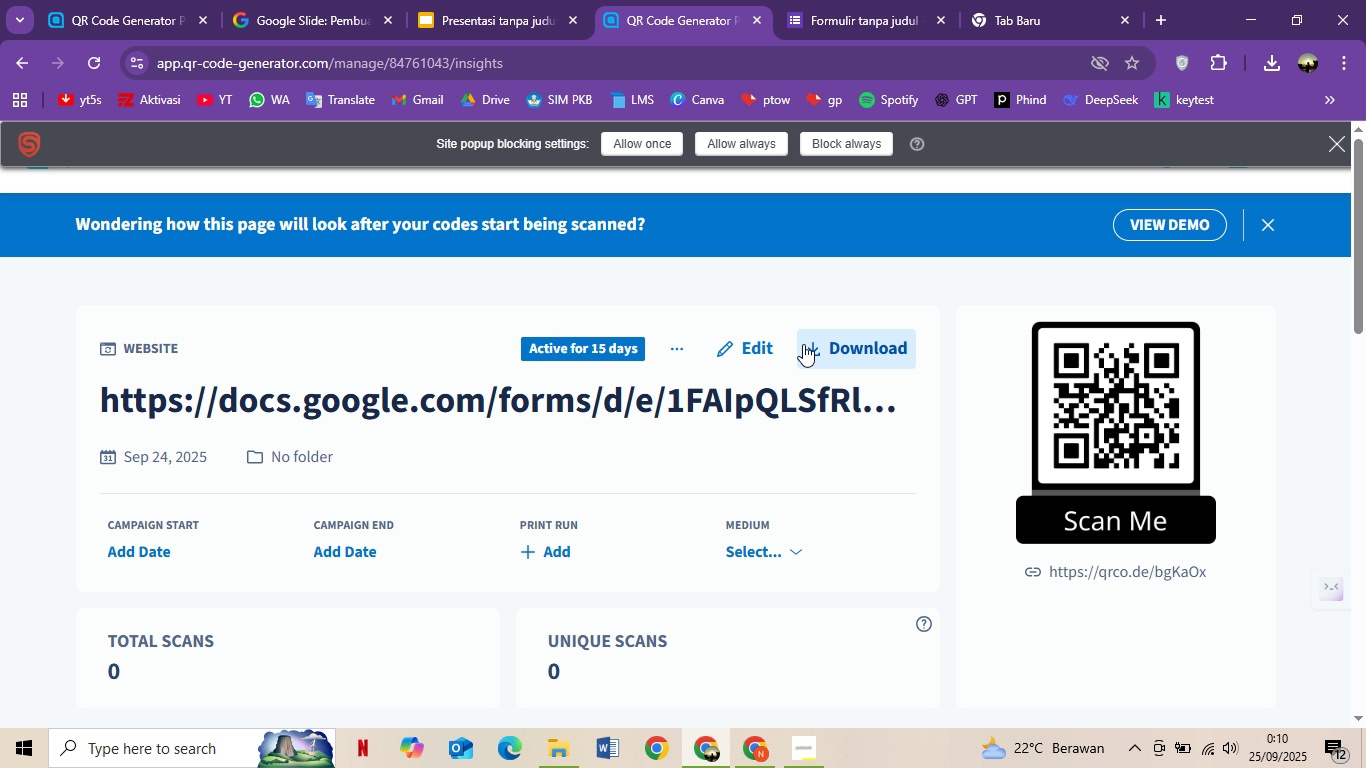 
left_click([803, 344])
 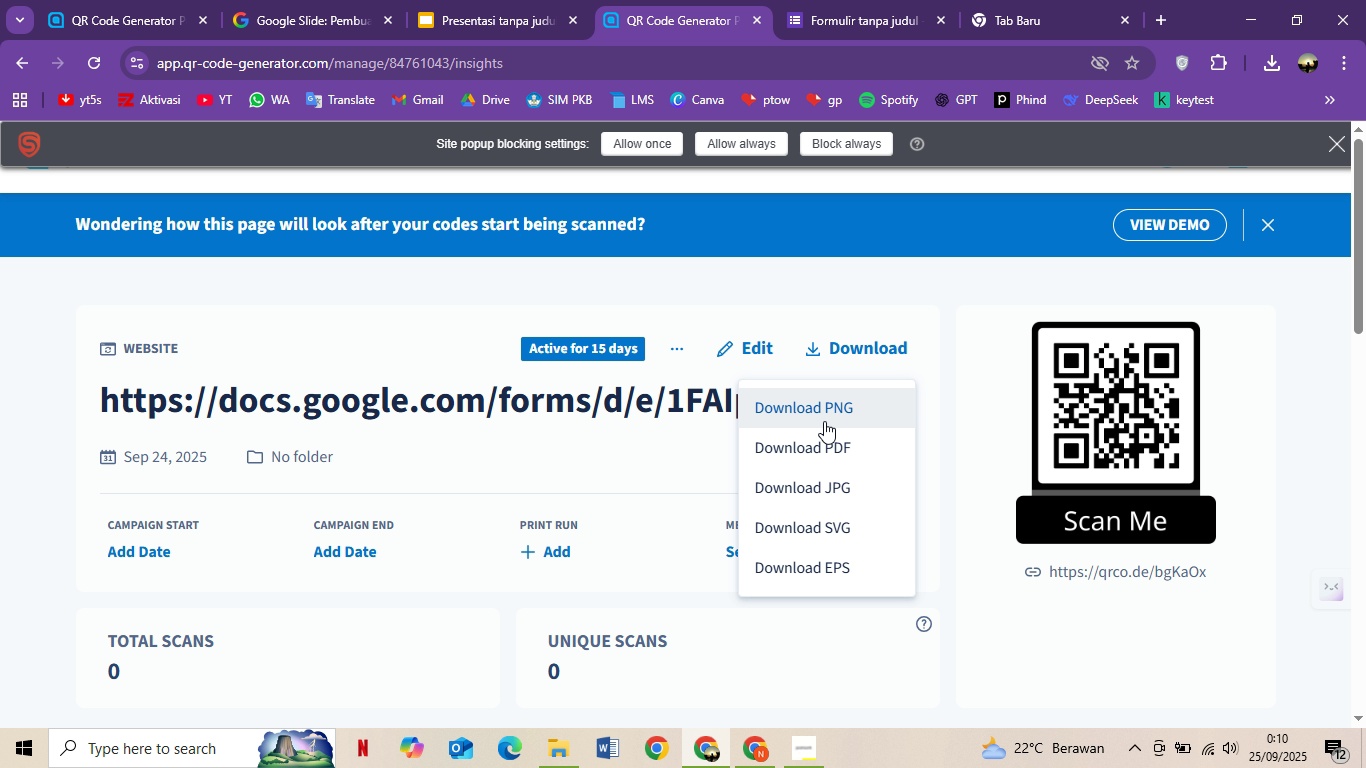 
left_click([824, 421])
 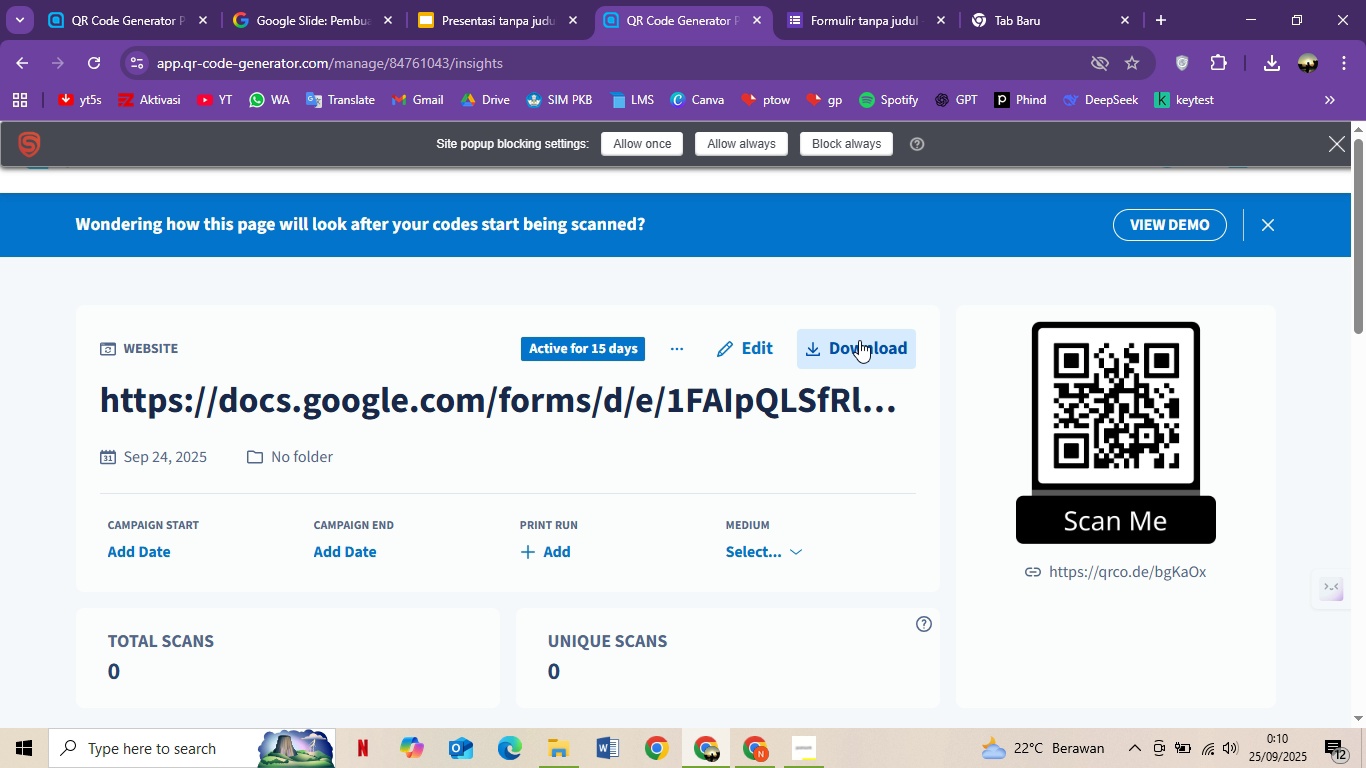 
left_click([859, 340])
 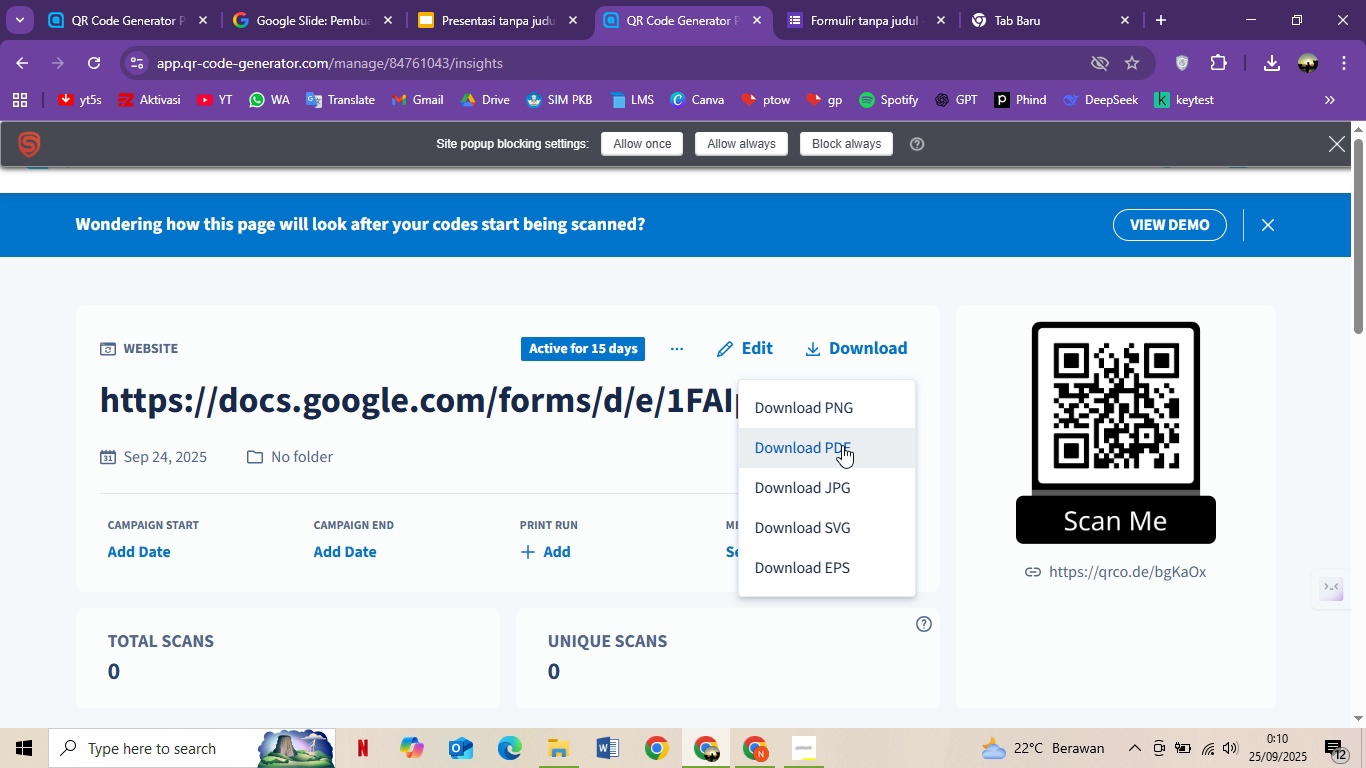 
left_click([842, 445])
 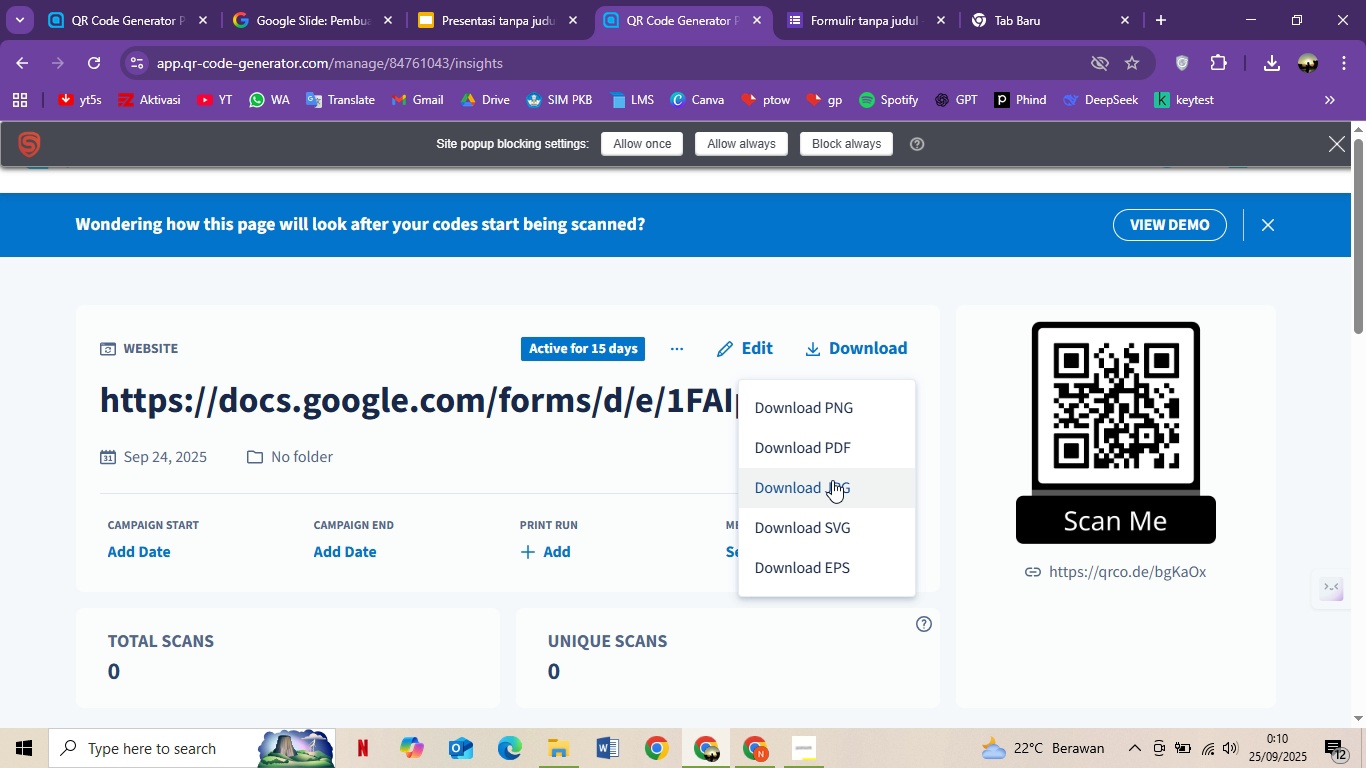 
left_click([832, 485])
 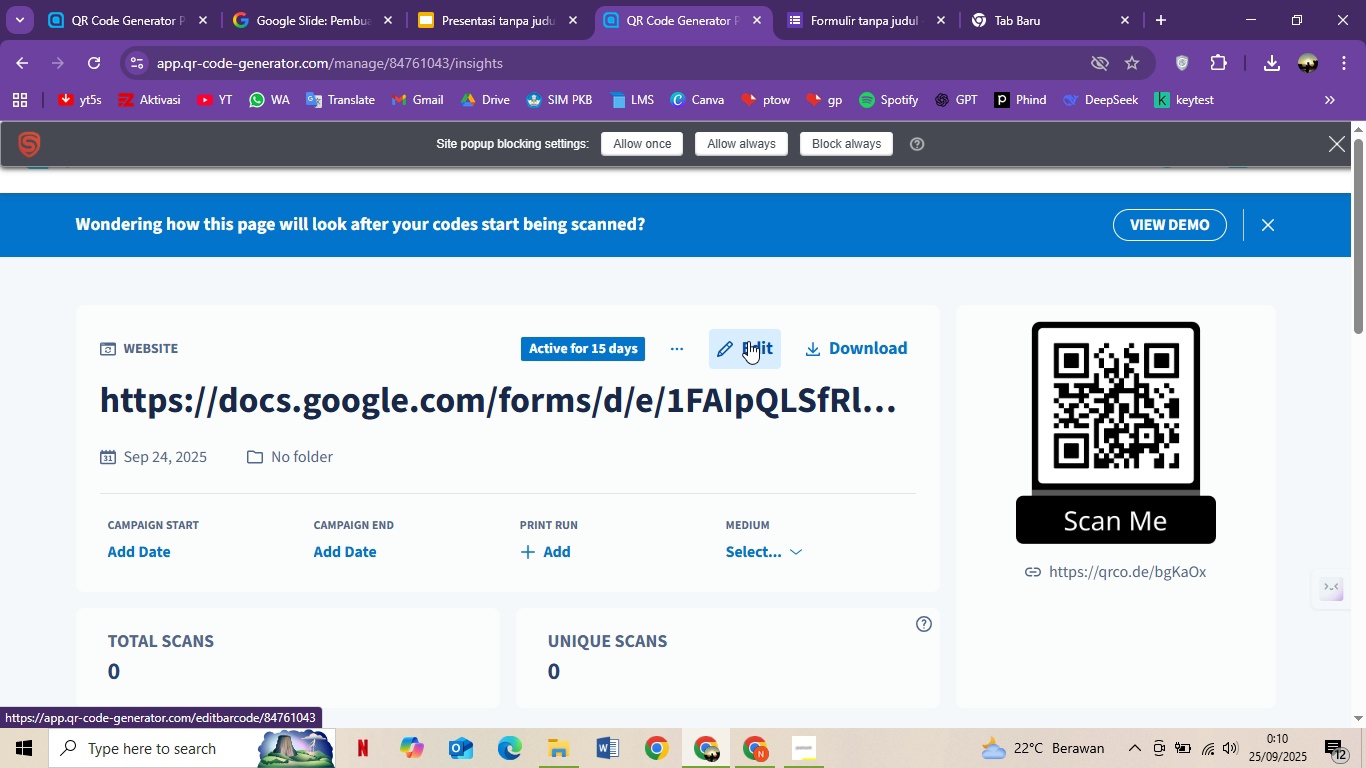 
scroll: coordinate [714, 377], scroll_direction: up, amount: 1.0
 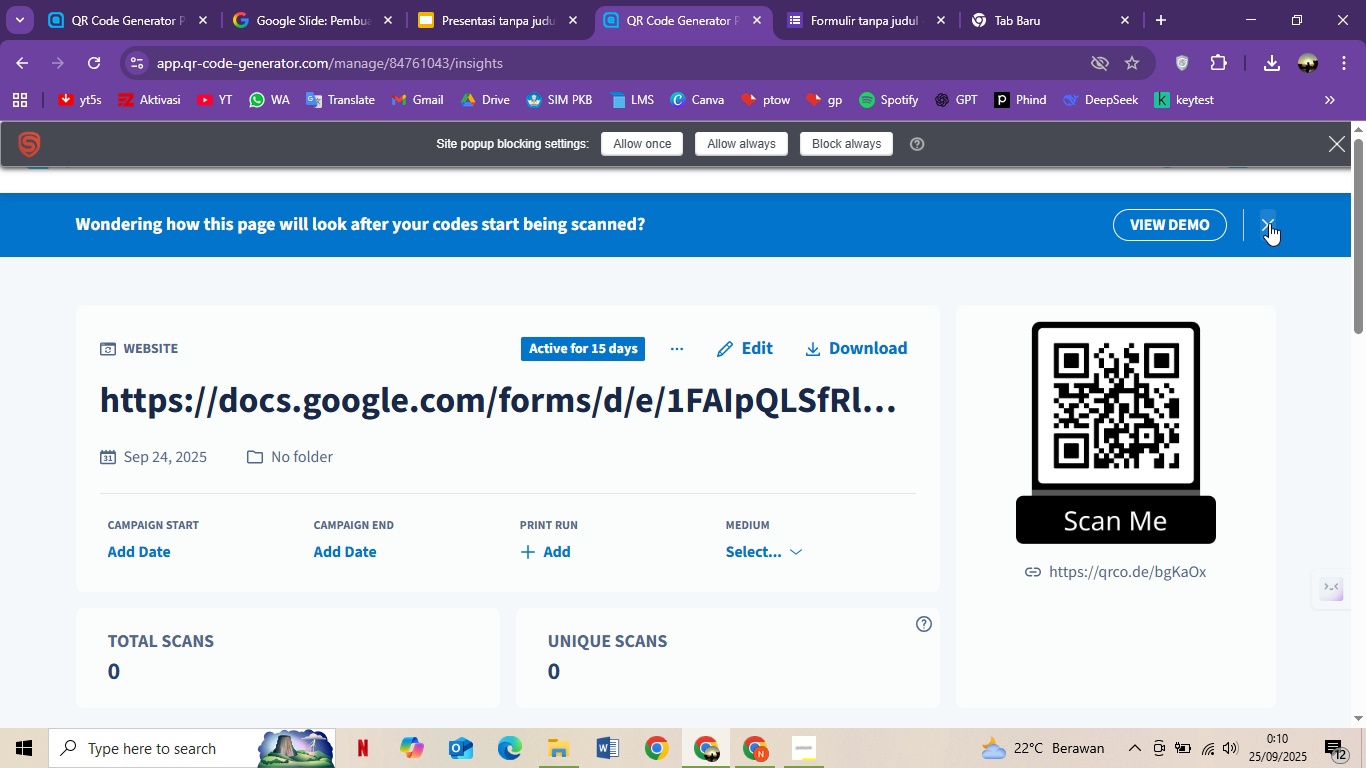 
left_click([1269, 223])
 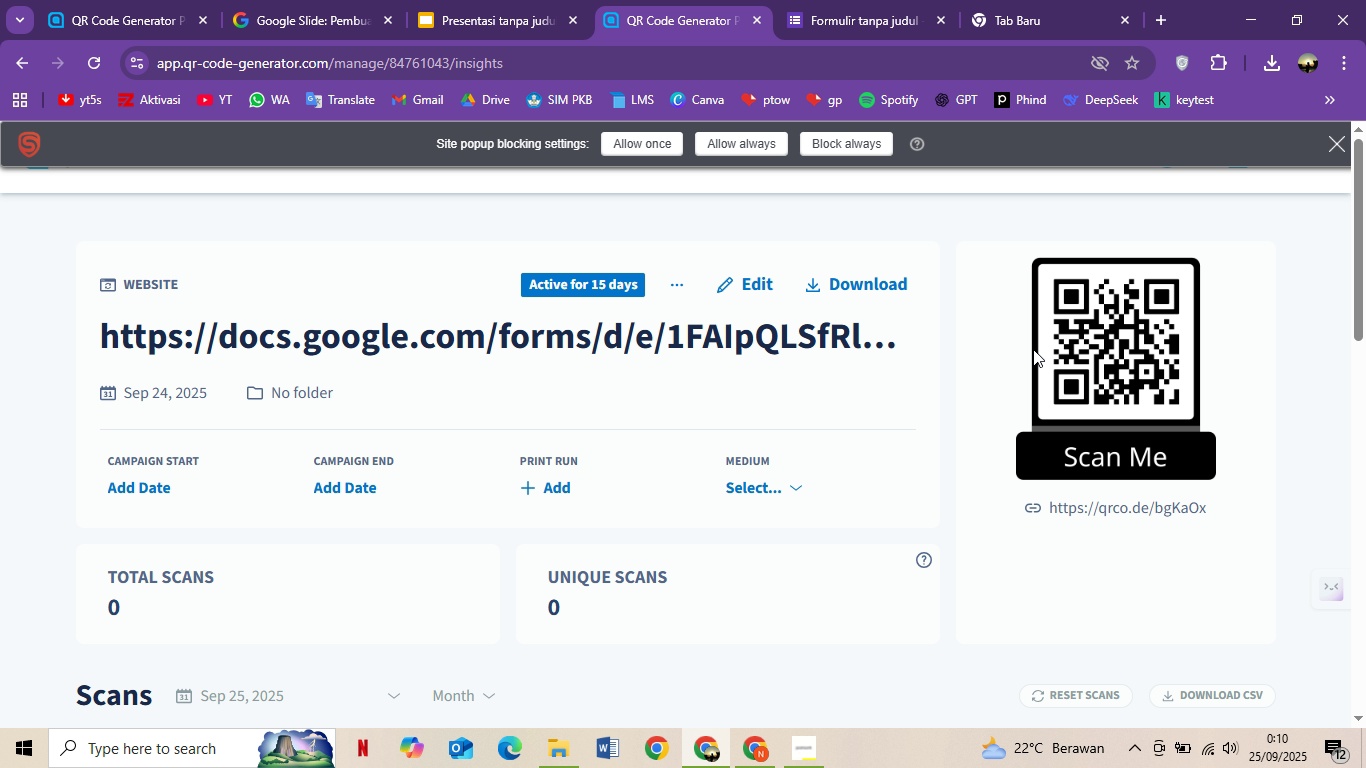 
right_click([1139, 342])
 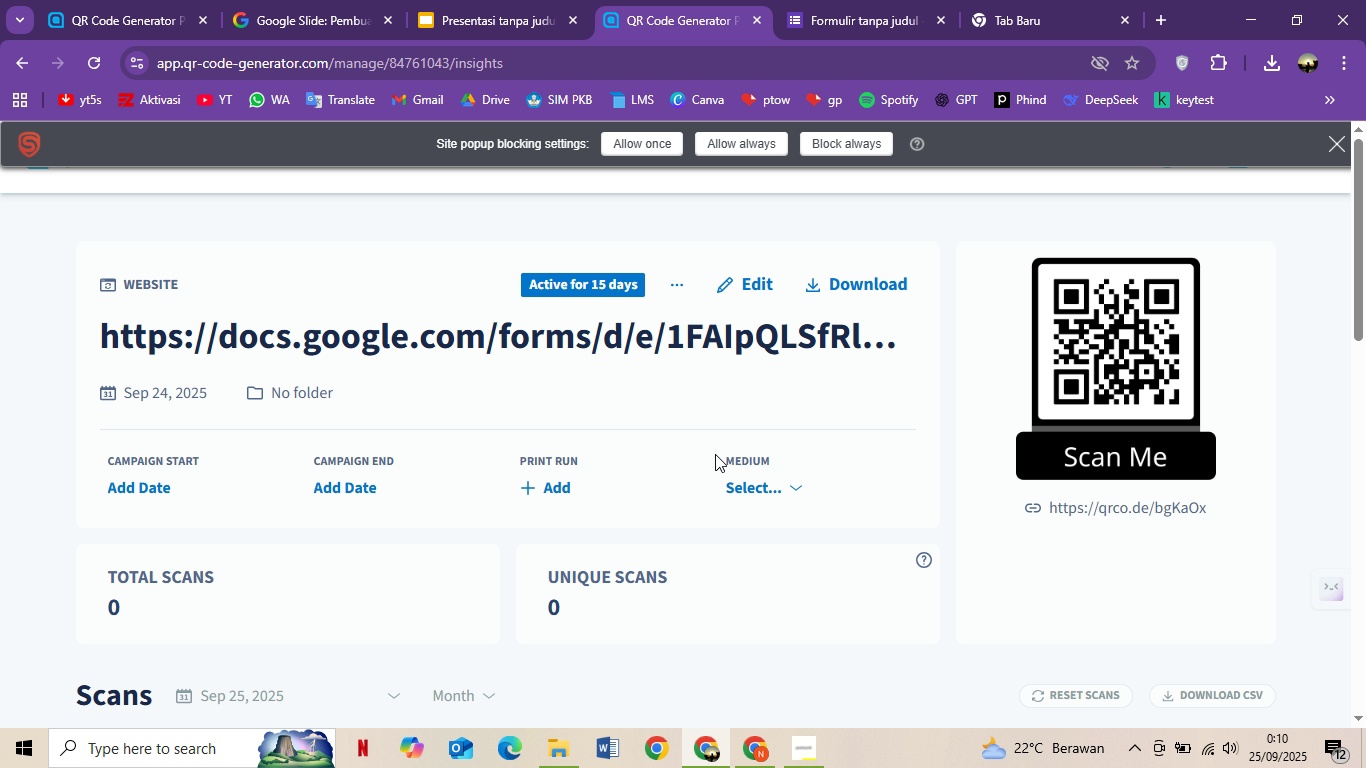 
left_click([778, 486])
 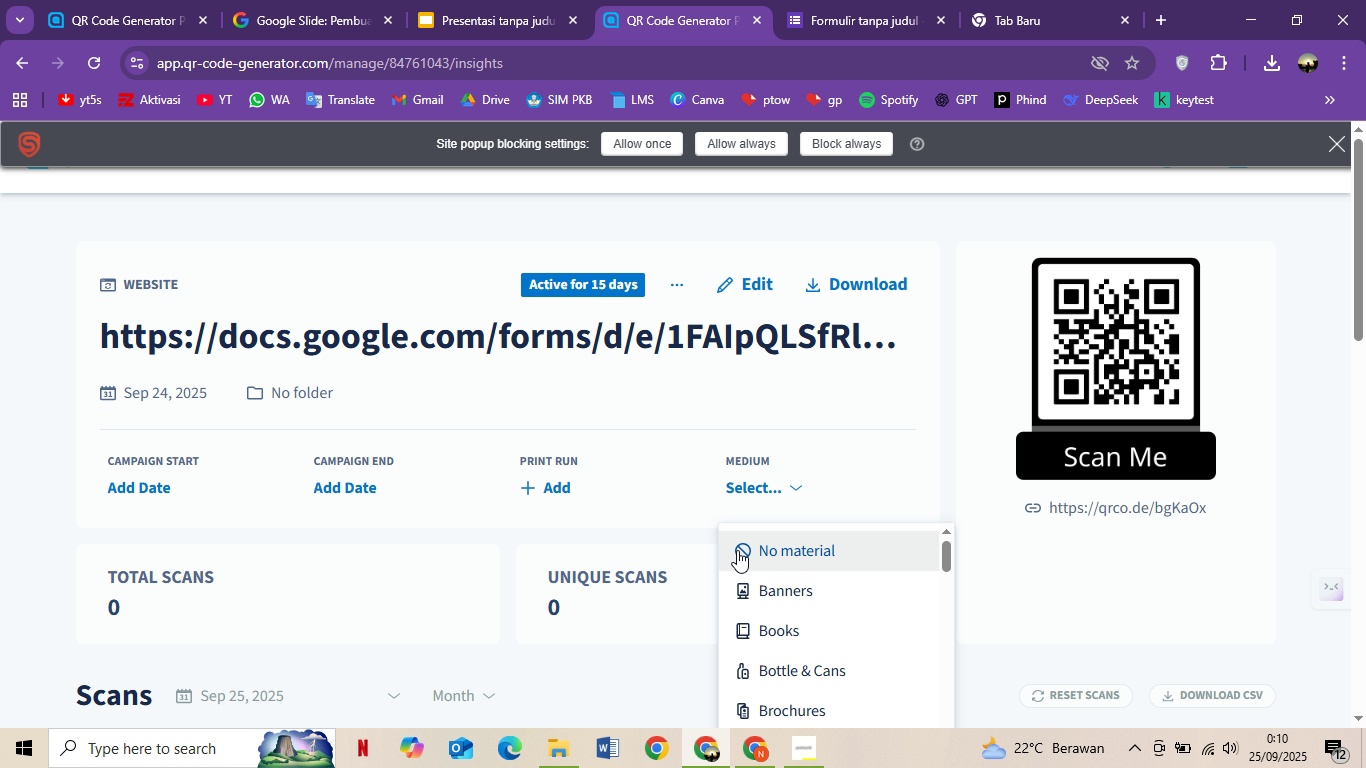 
left_click([743, 553])
 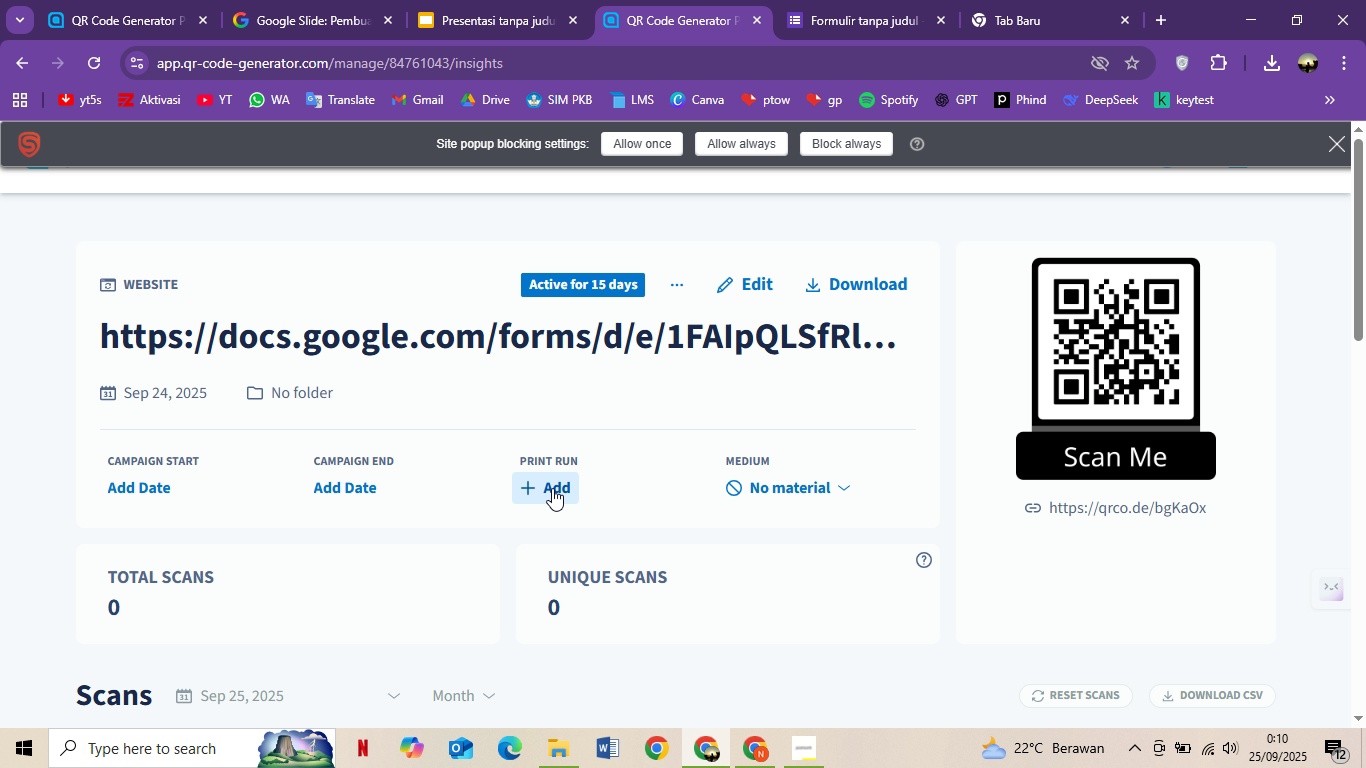 
left_click([552, 488])
 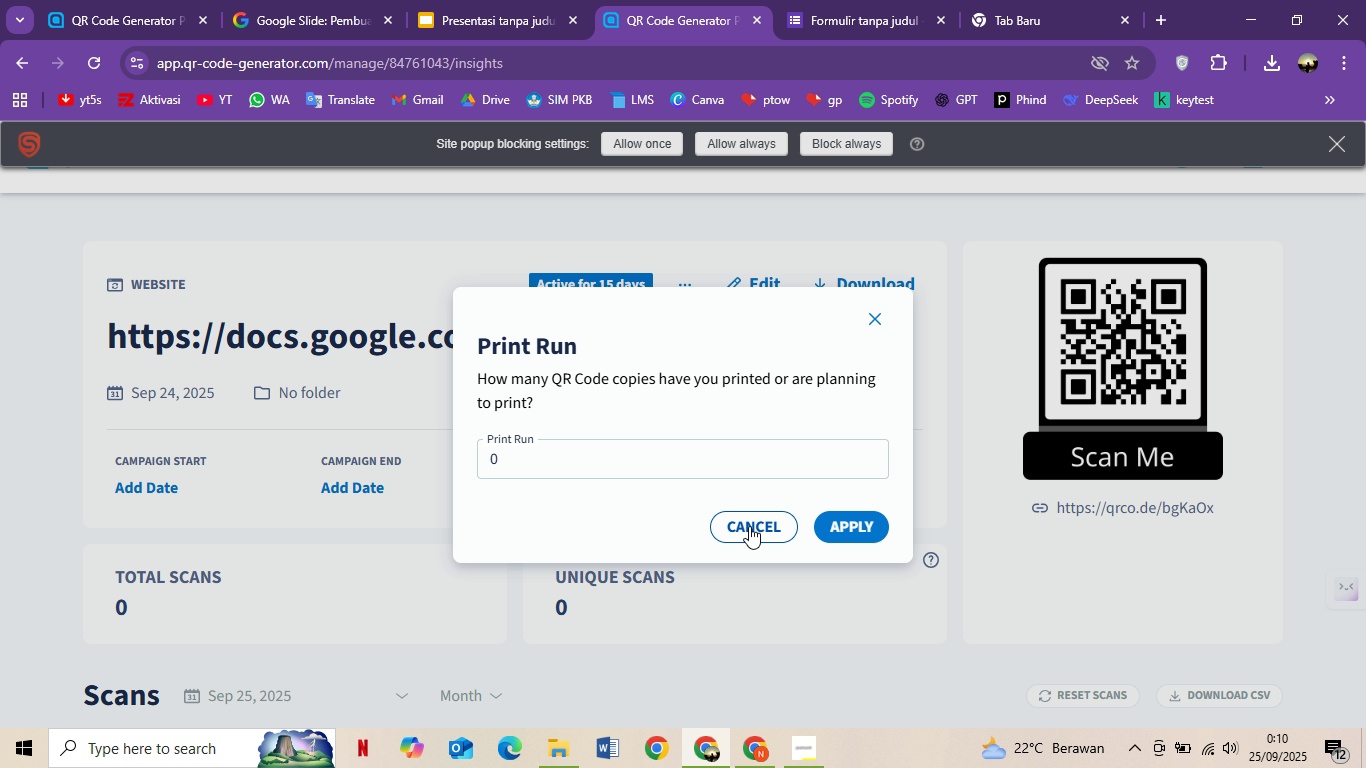 
left_click([749, 527])
 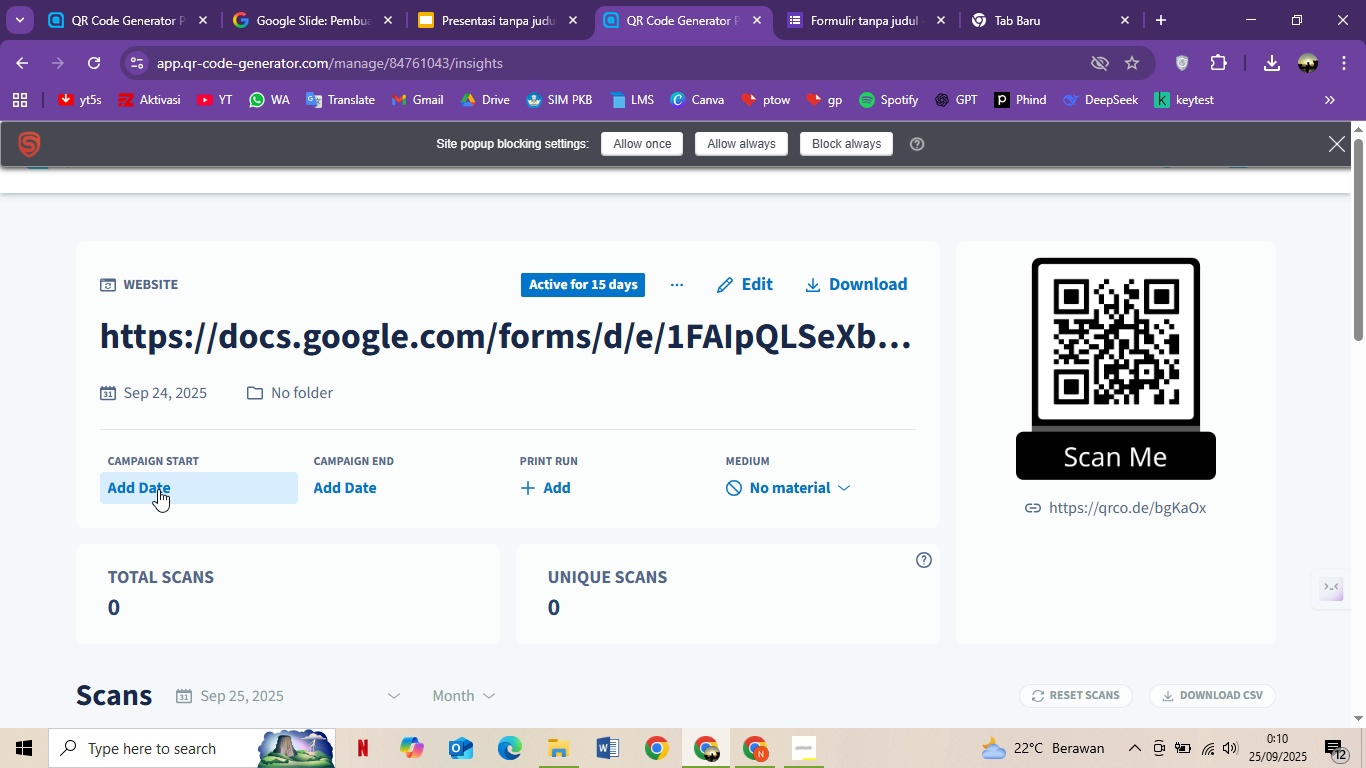 
left_click([166, 493])
 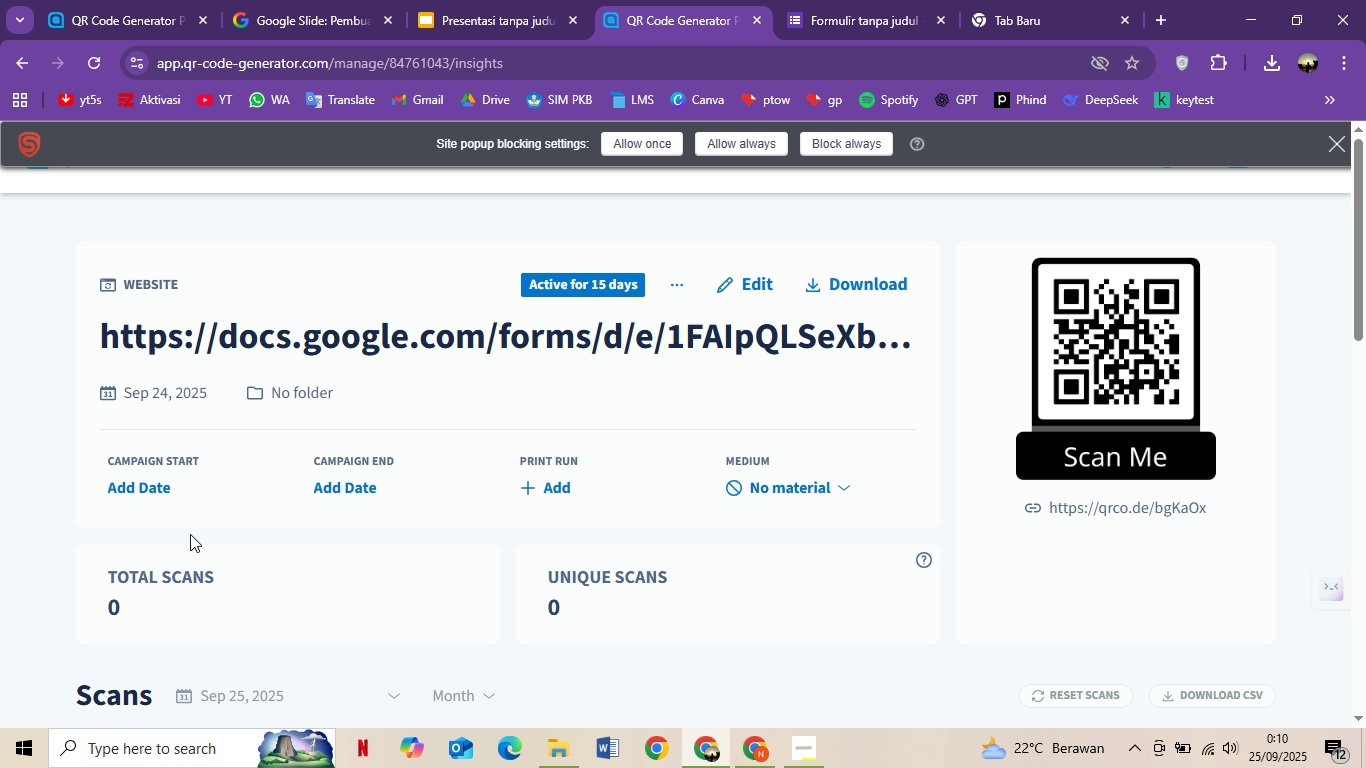 
left_click([190, 534])
 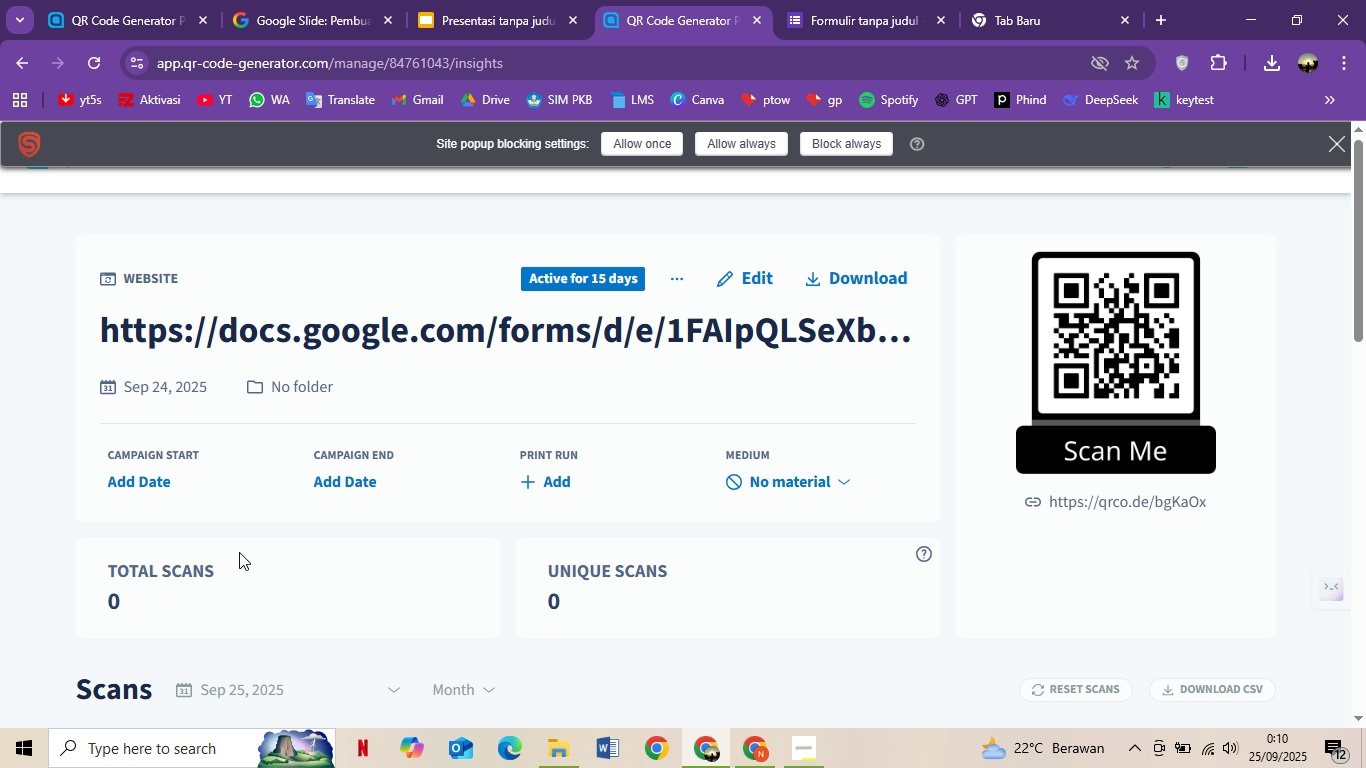 
scroll: coordinate [239, 552], scroll_direction: up, amount: 2.0
 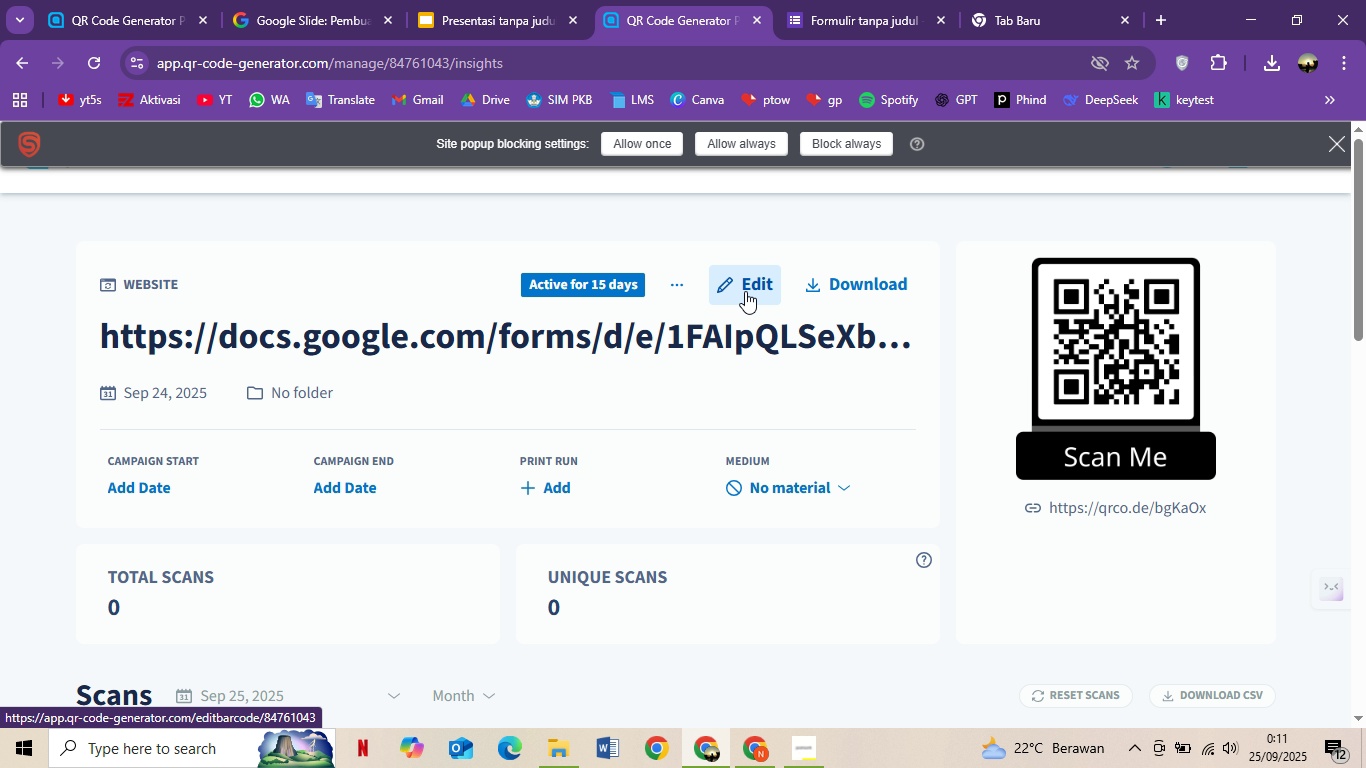 
left_click([745, 291])
 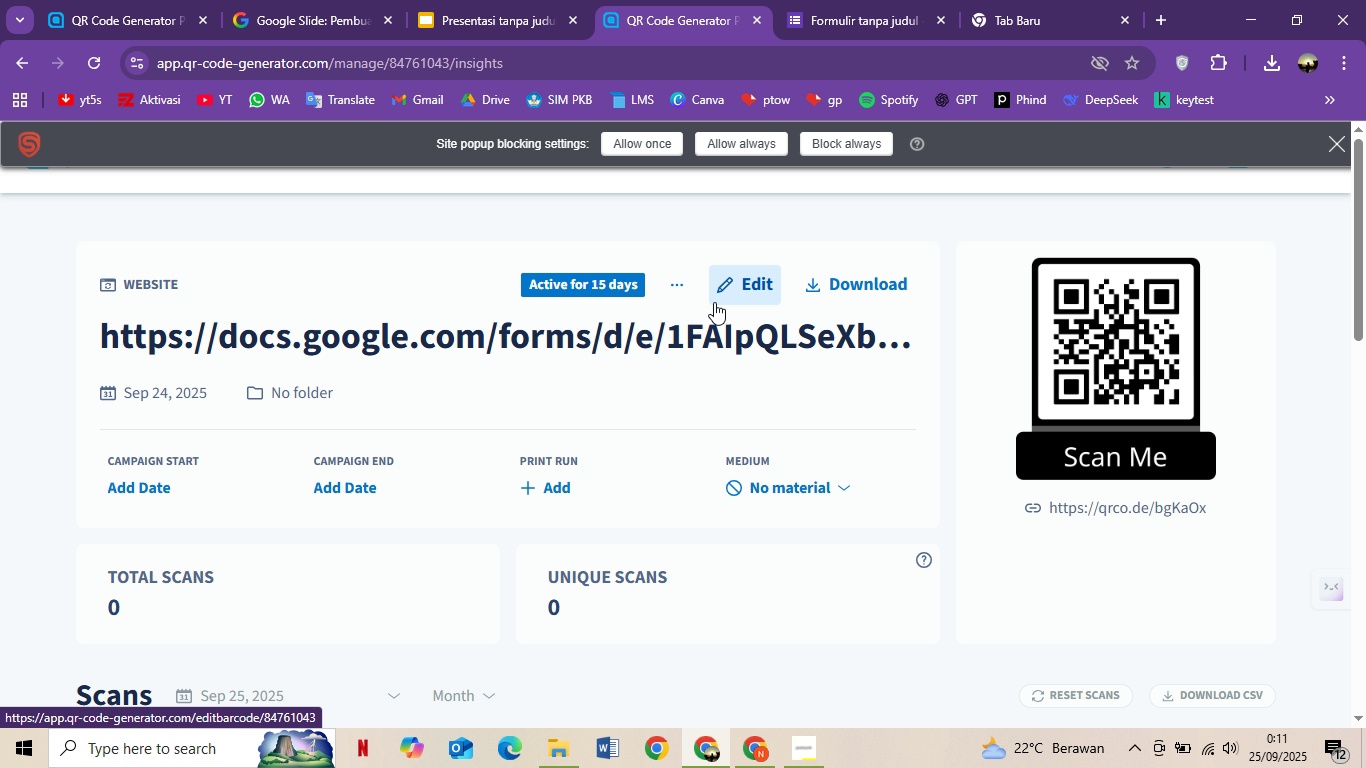 
mouse_move([702, 287])
 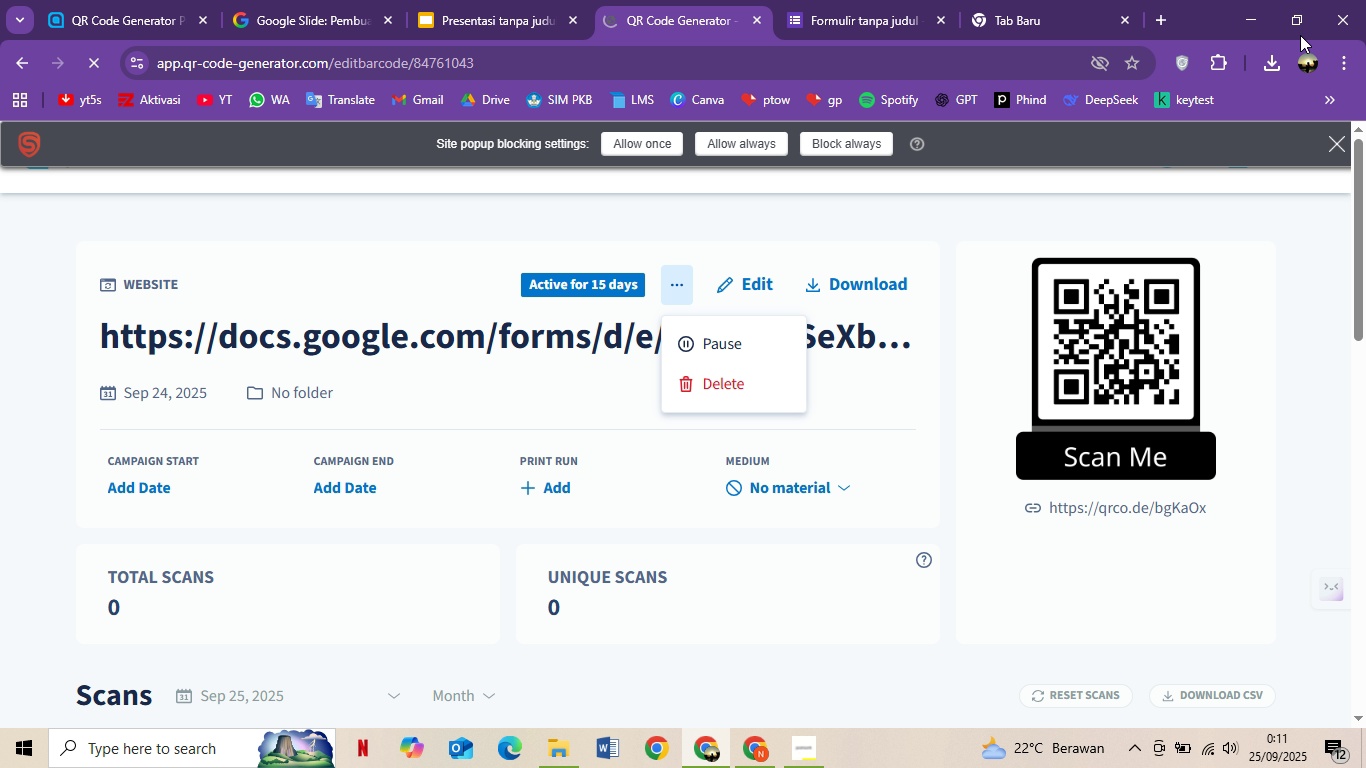 
left_click([1275, 64])
 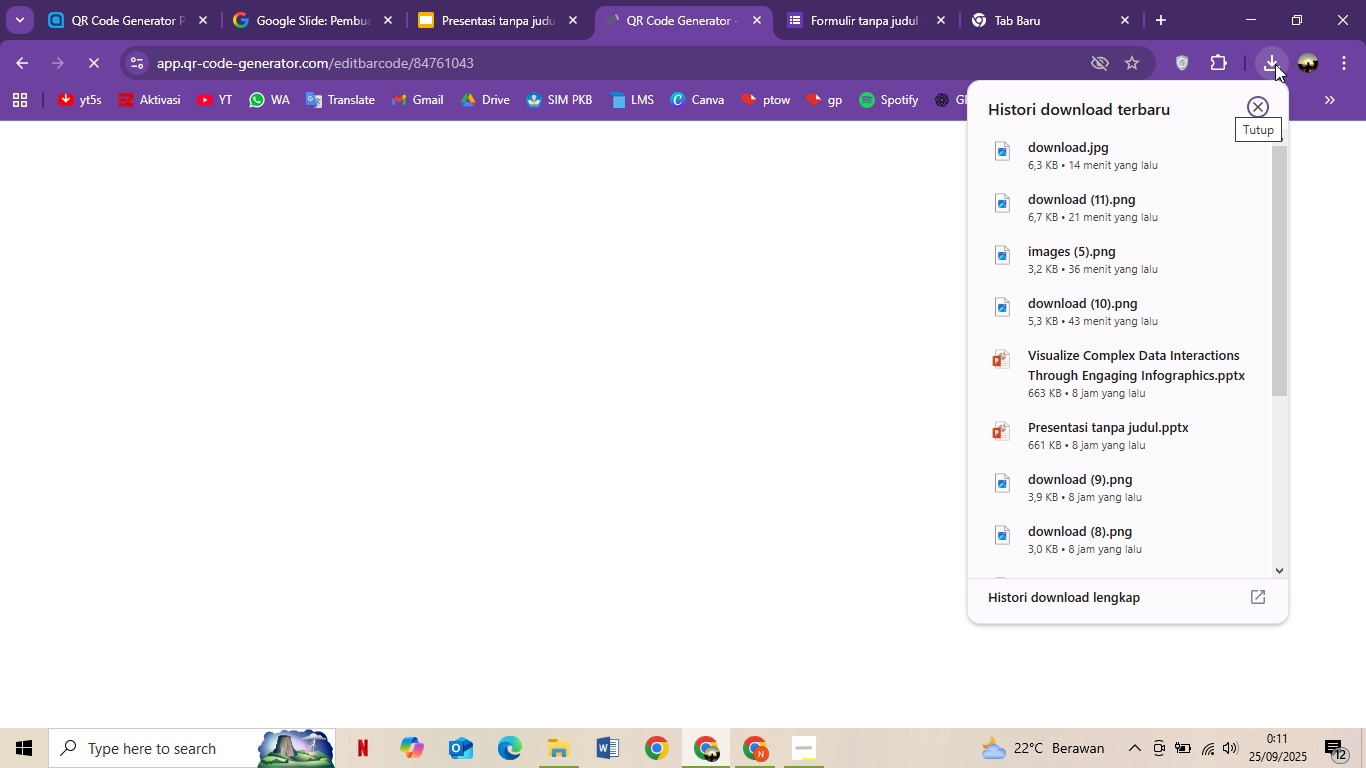 
left_click([1275, 64])
 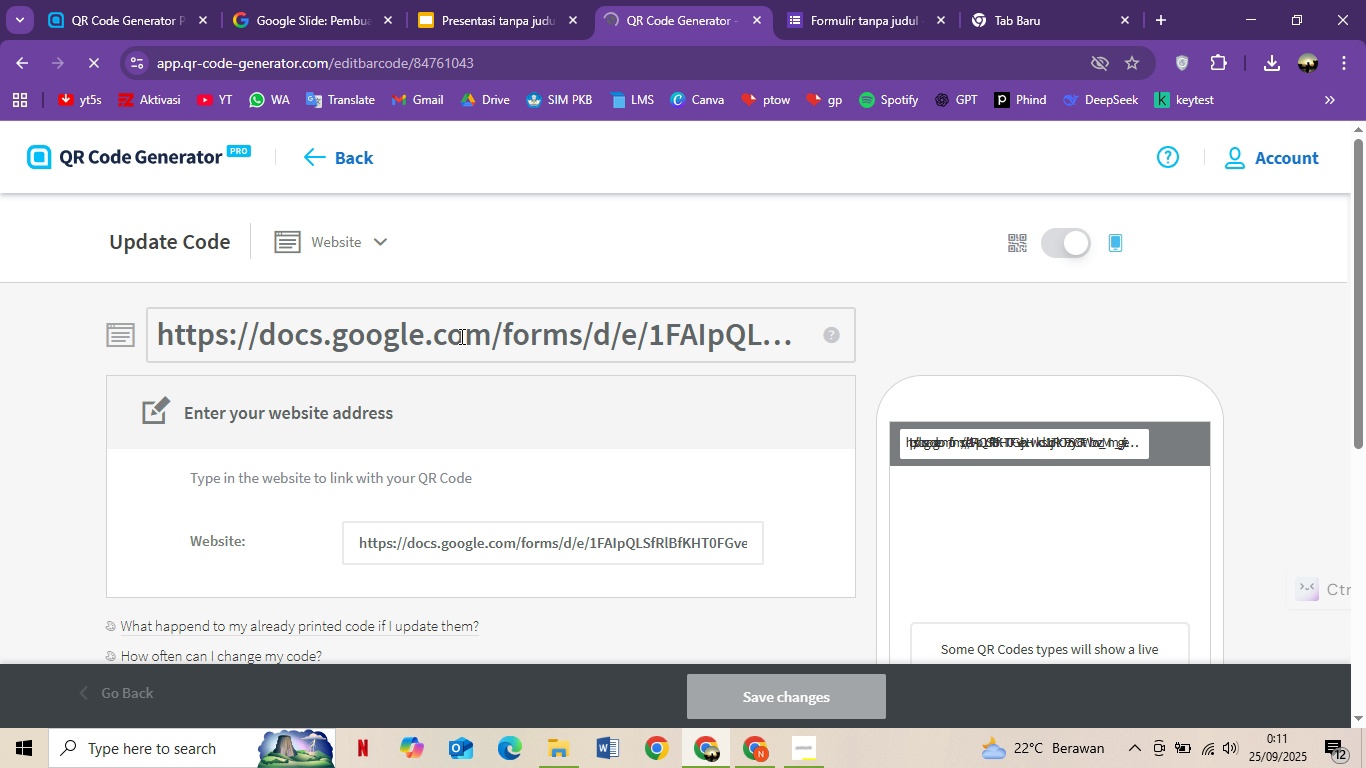 
left_click([584, 344])
 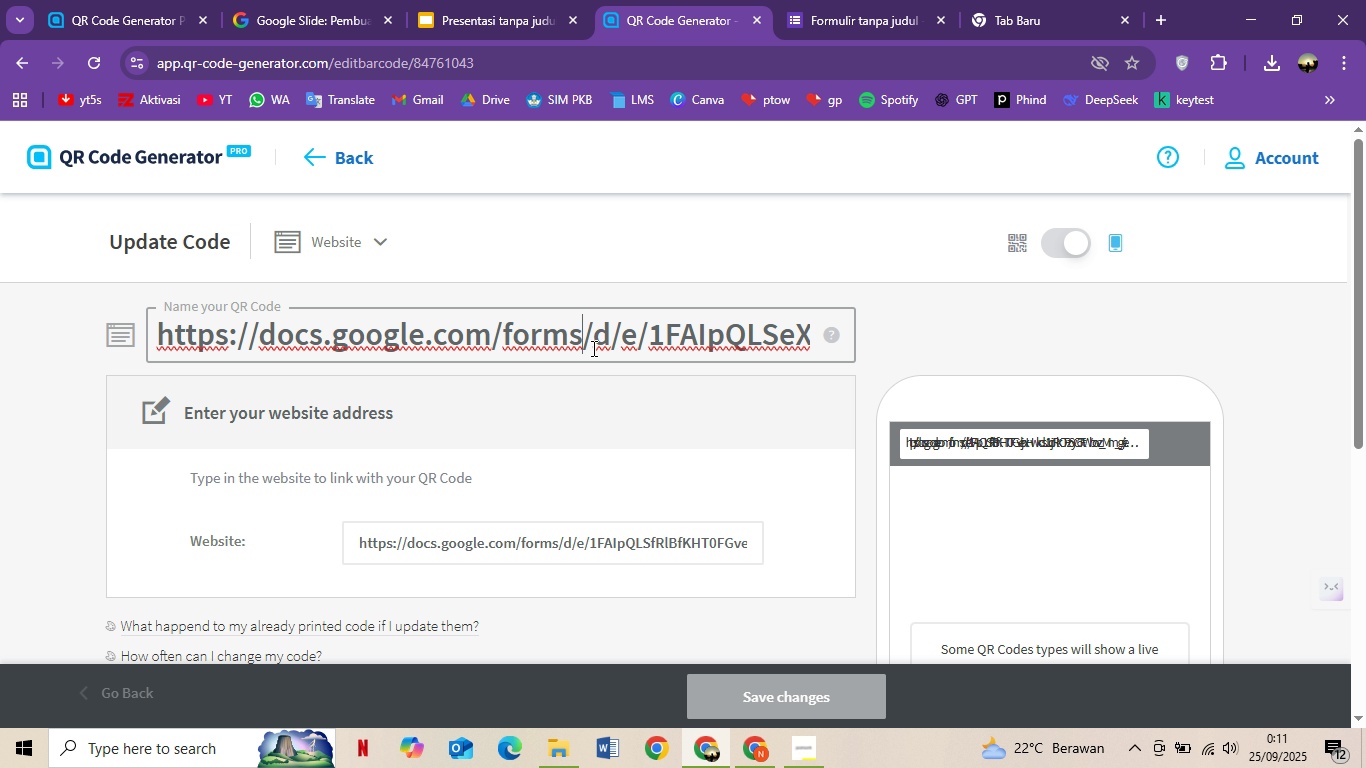 
key(Control+ControlLeft)
 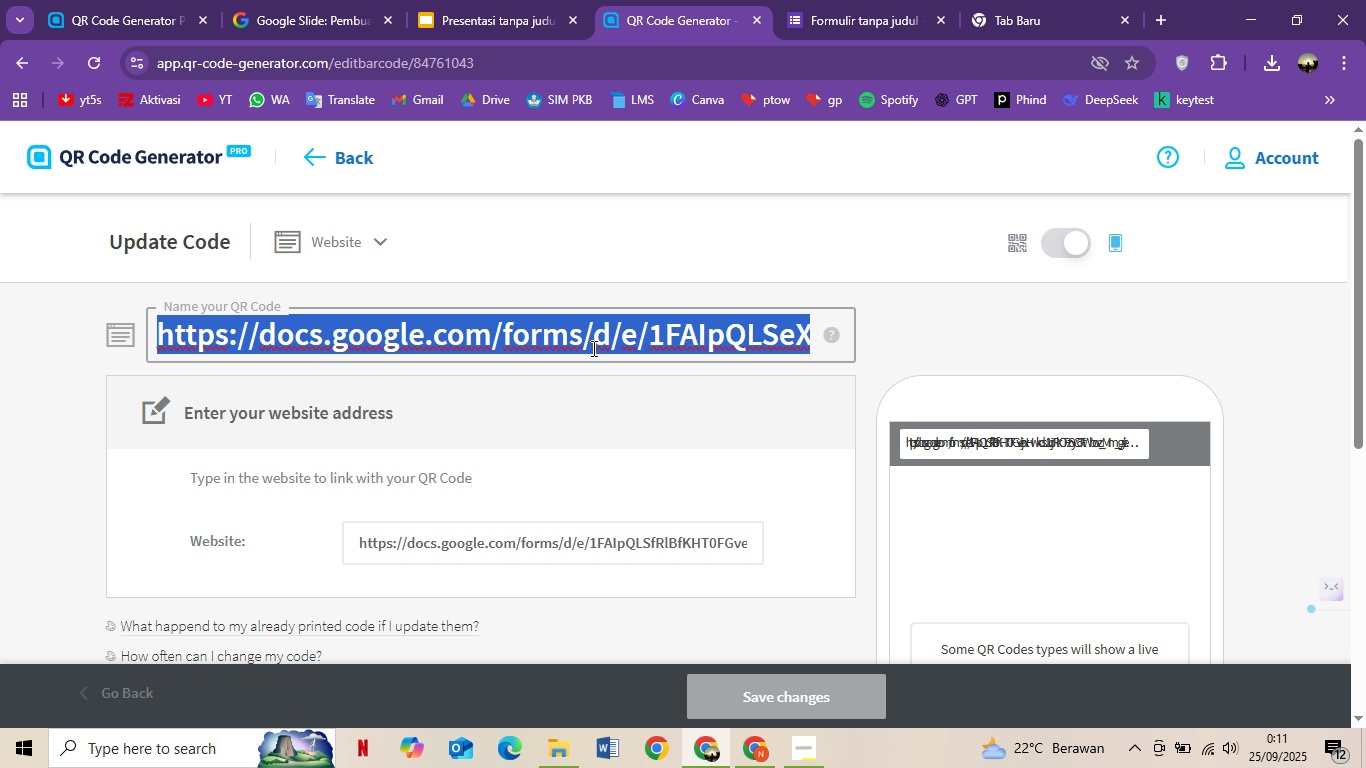 
key(Control+A)
 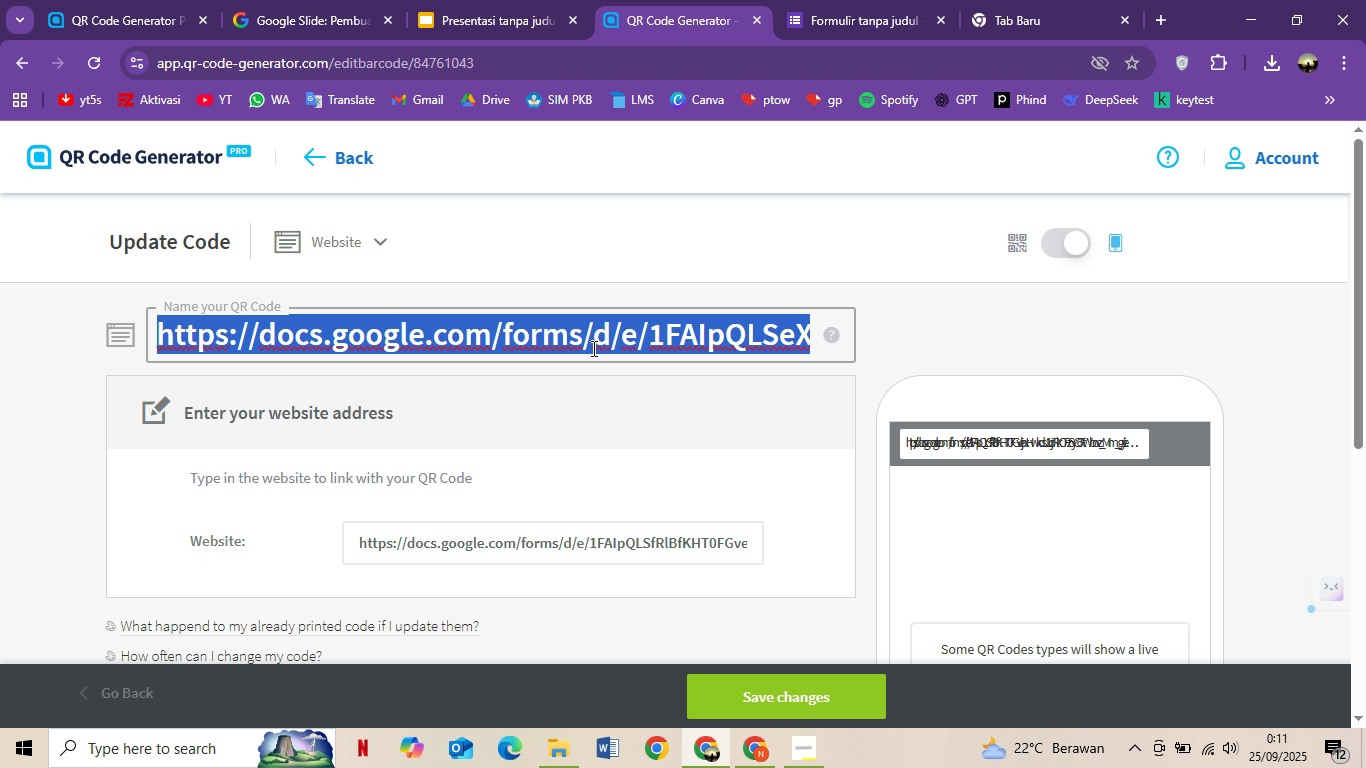 
key(Backspace)
 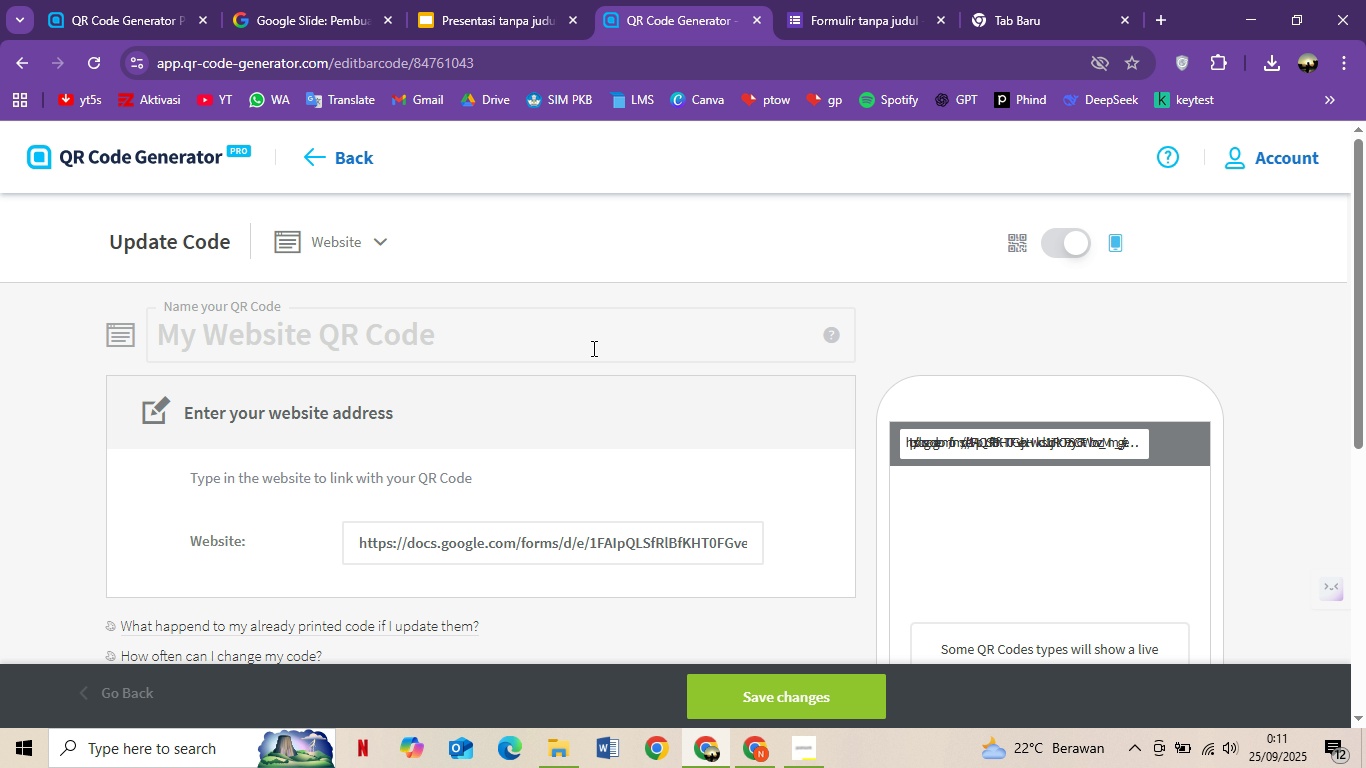 
key(Control+V)
 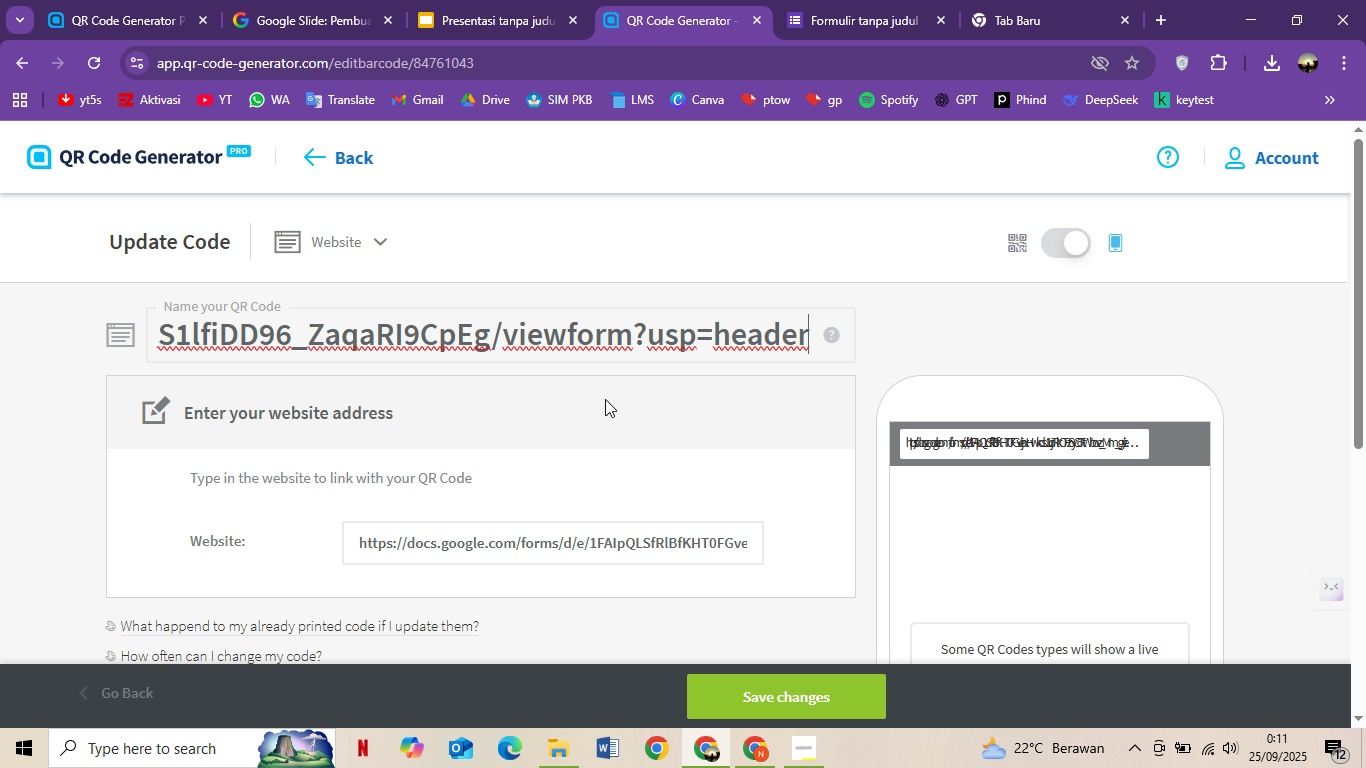 
scroll: coordinate [618, 509], scroll_direction: down, amount: 1.0
 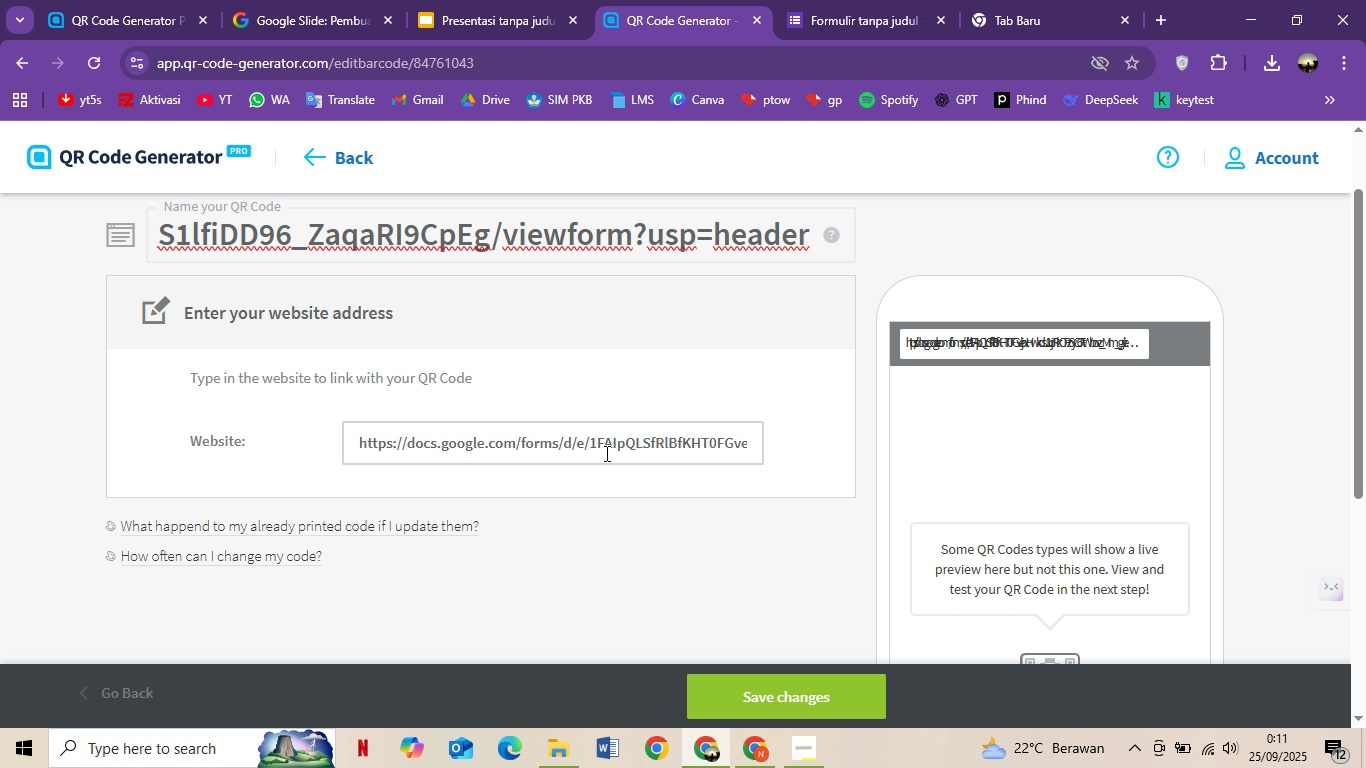 
scroll: coordinate [648, 457], scroll_direction: up, amount: 2.0
 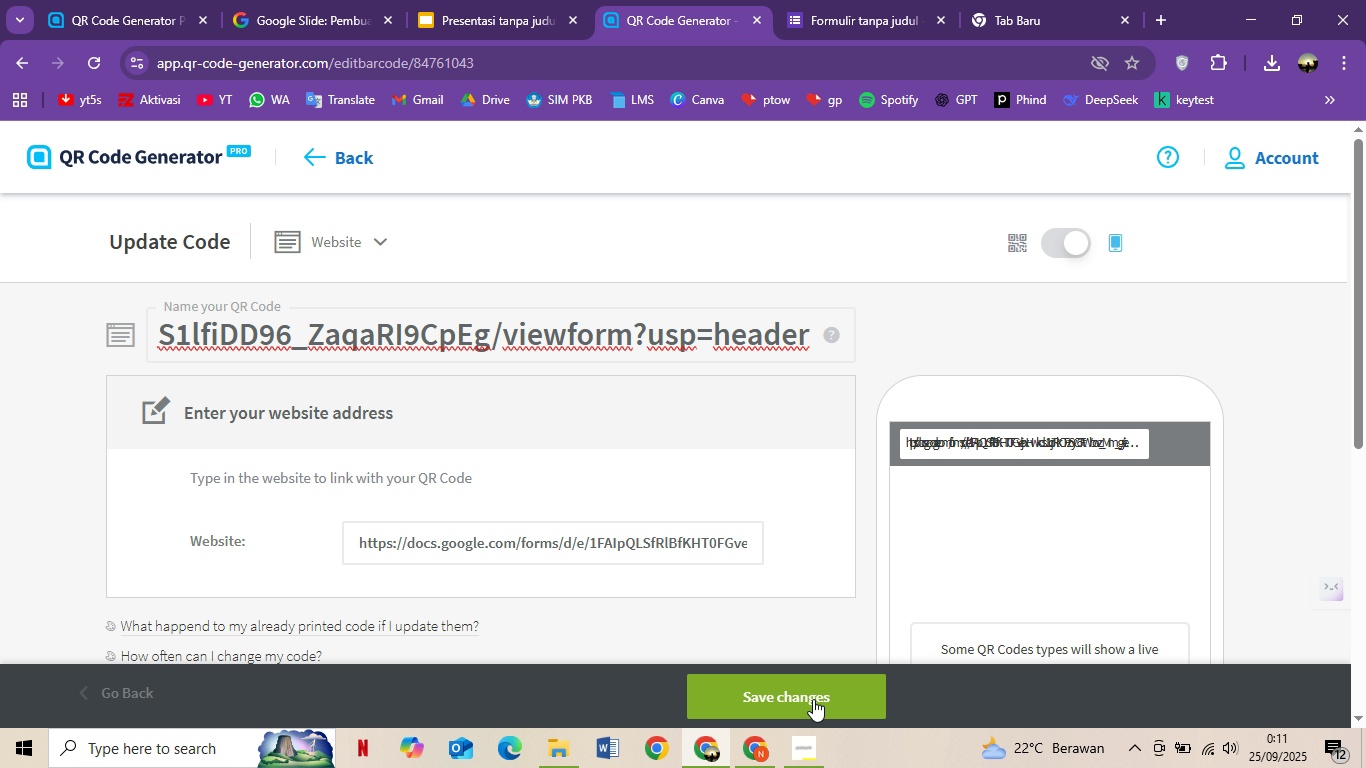 
left_click([813, 699])
 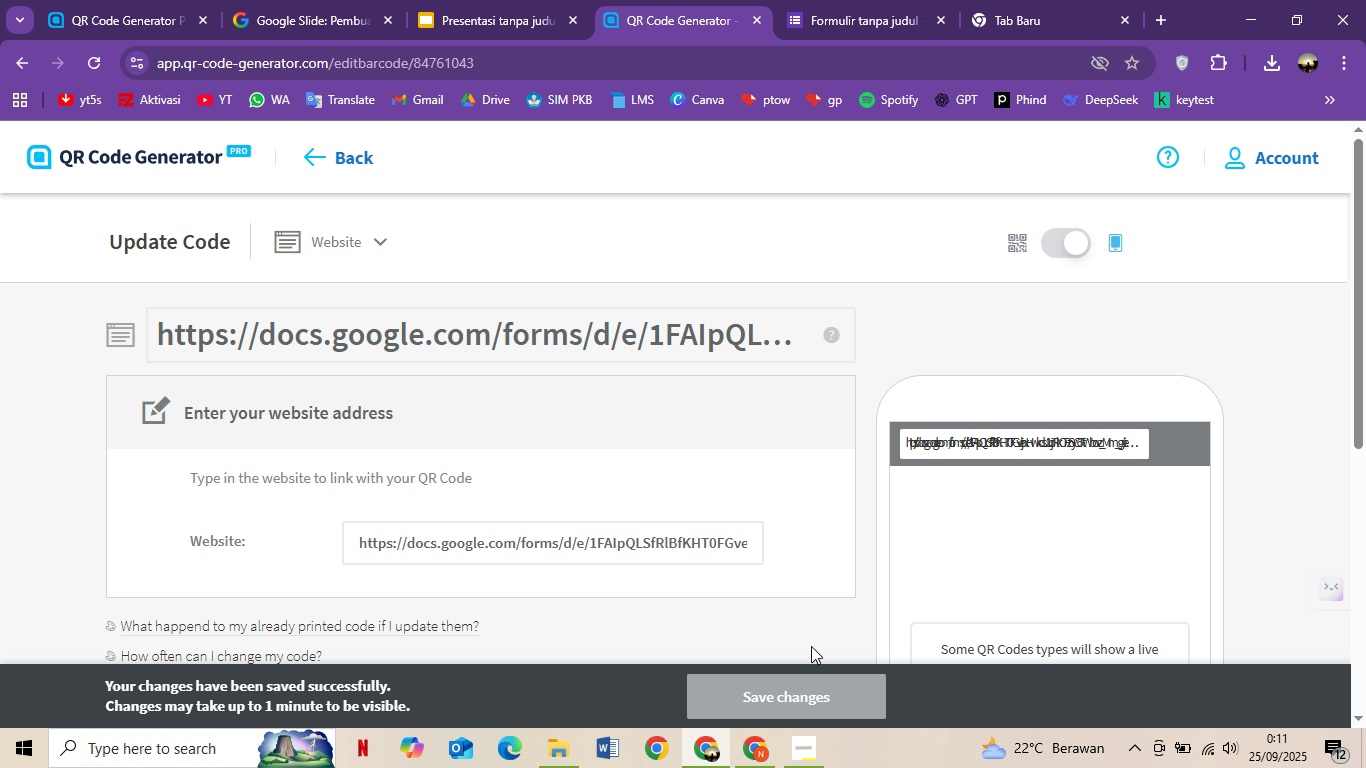 
scroll: coordinate [1077, 439], scroll_direction: down, amount: 5.0
 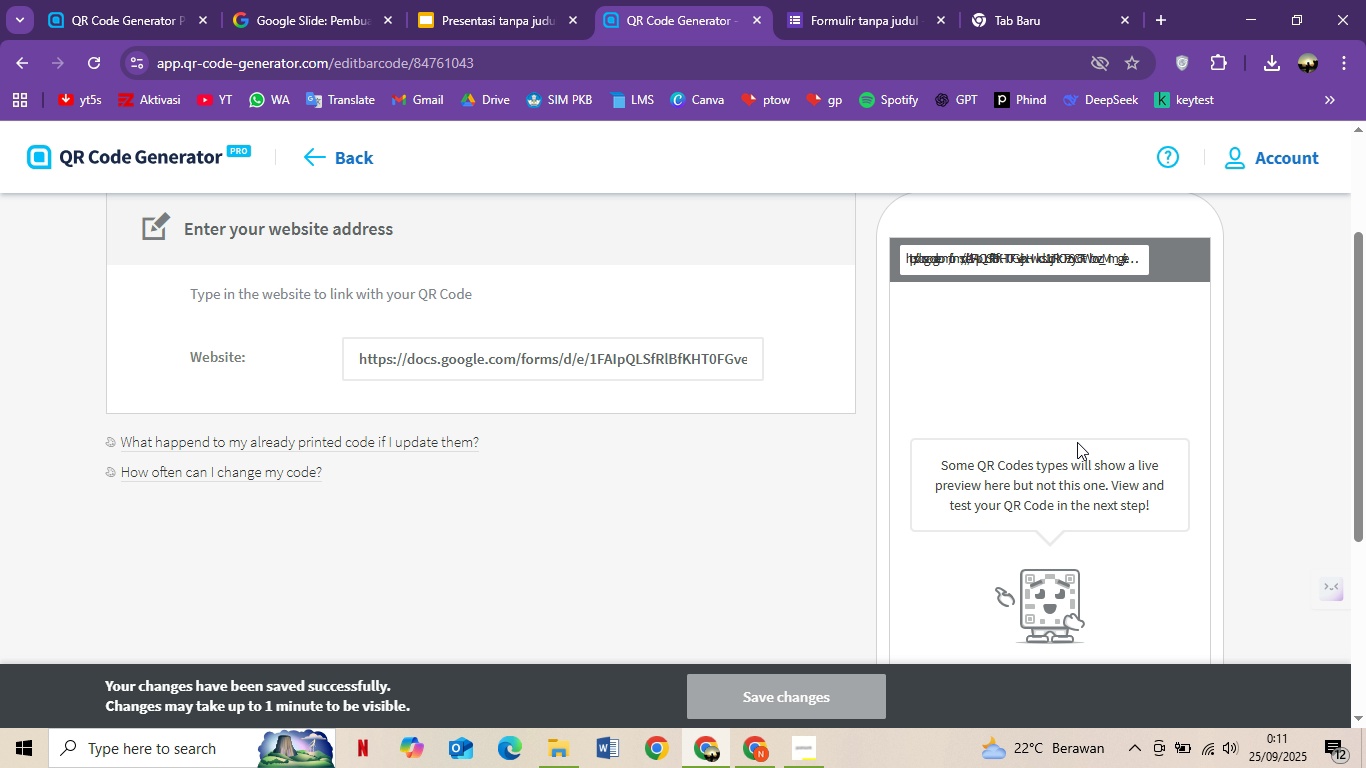 
scroll: coordinate [1076, 447], scroll_direction: up, amount: 1.0
 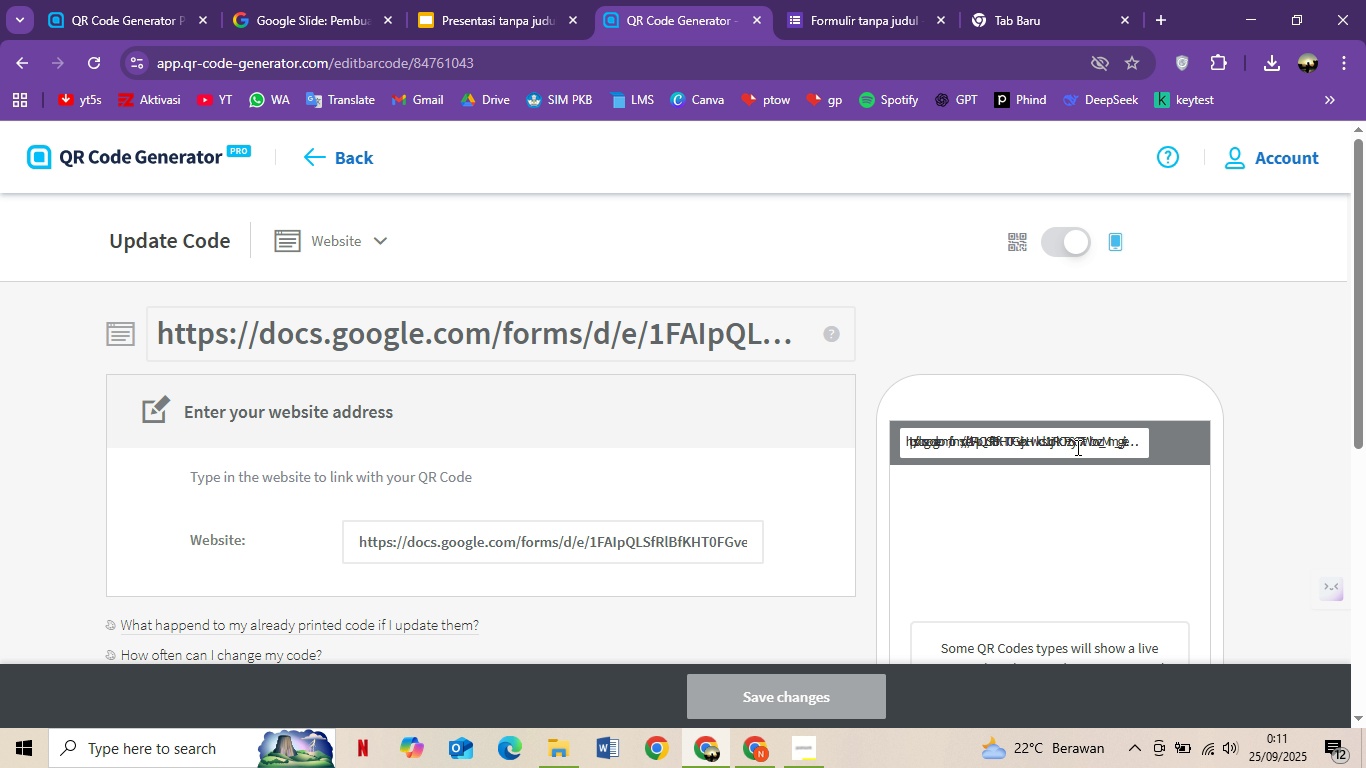 
scroll: coordinate [1076, 447], scroll_direction: none, amount: 0.0
 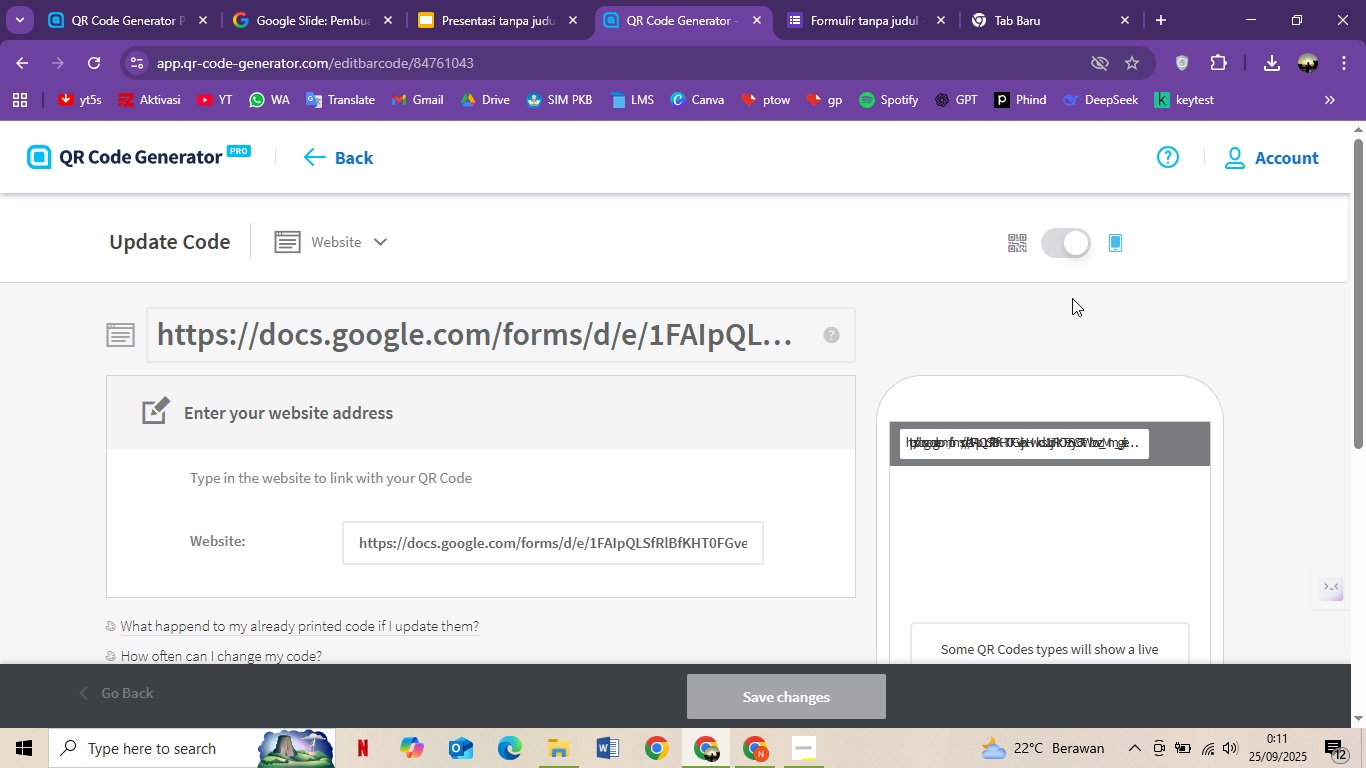 
left_click([1016, 238])
 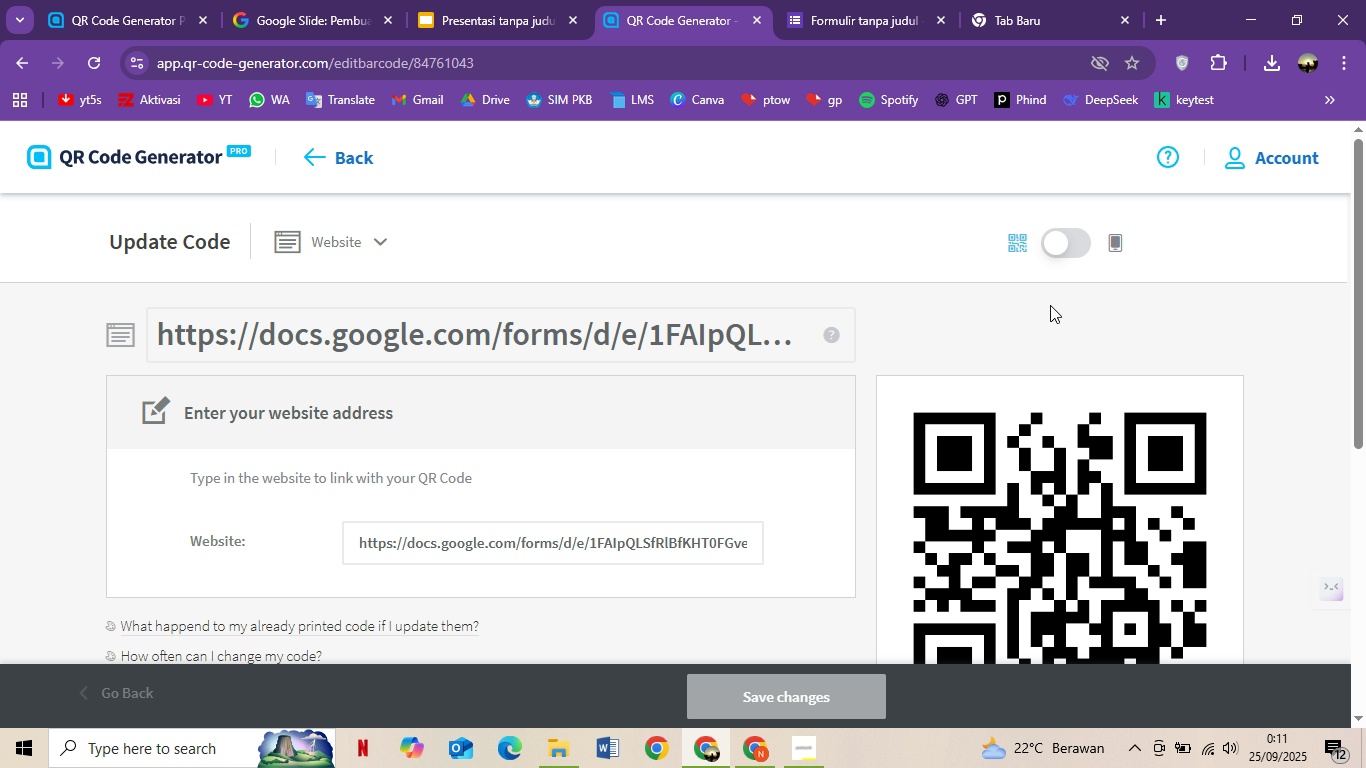 
scroll: coordinate [1057, 316], scroll_direction: down, amount: 3.0
 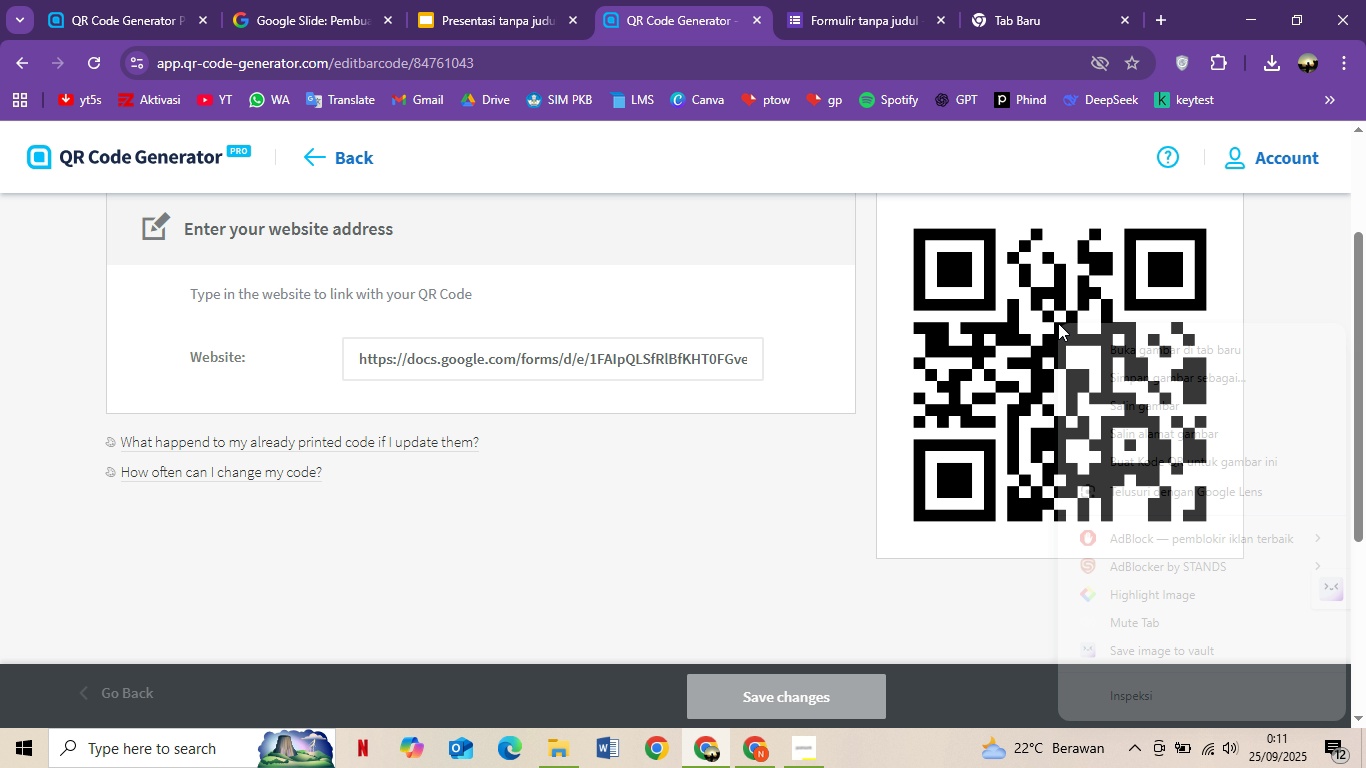 
right_click([1058, 323])
 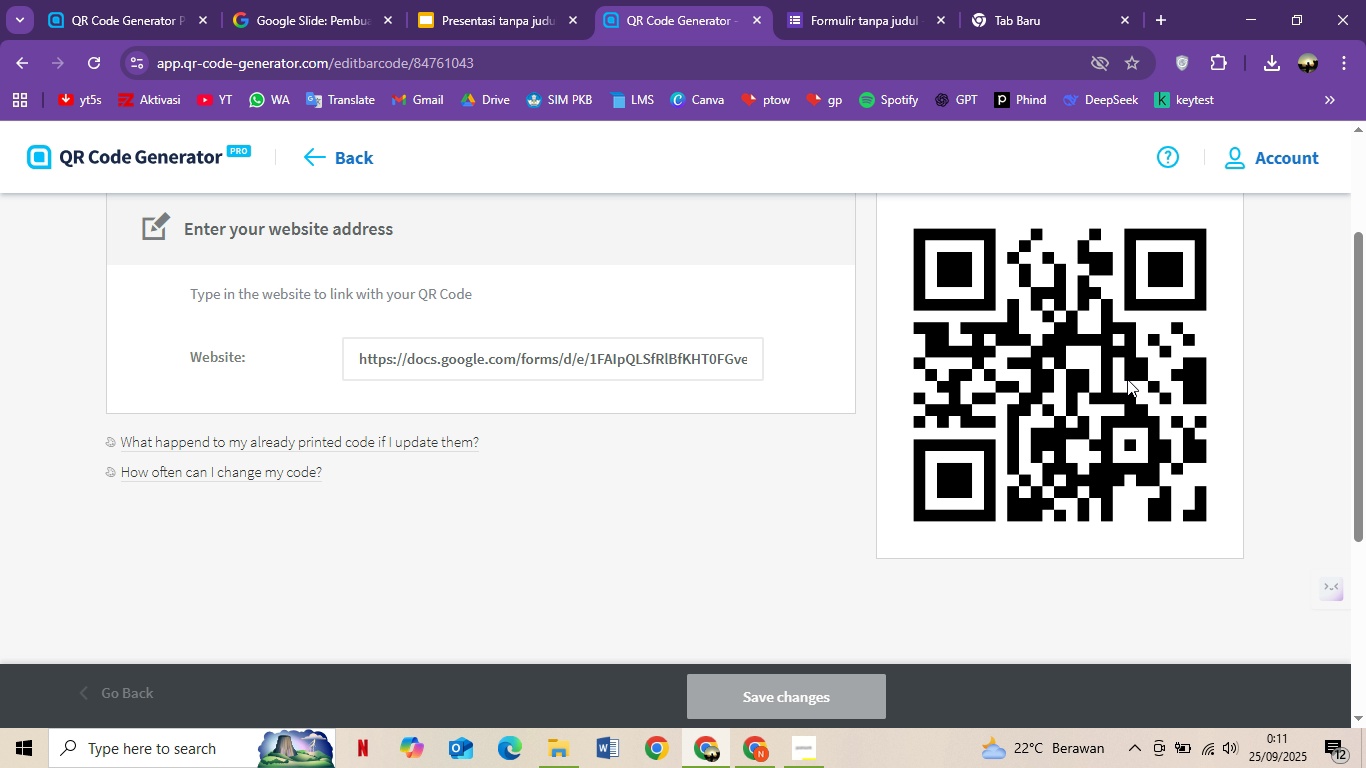 
left_click([1127, 379])
 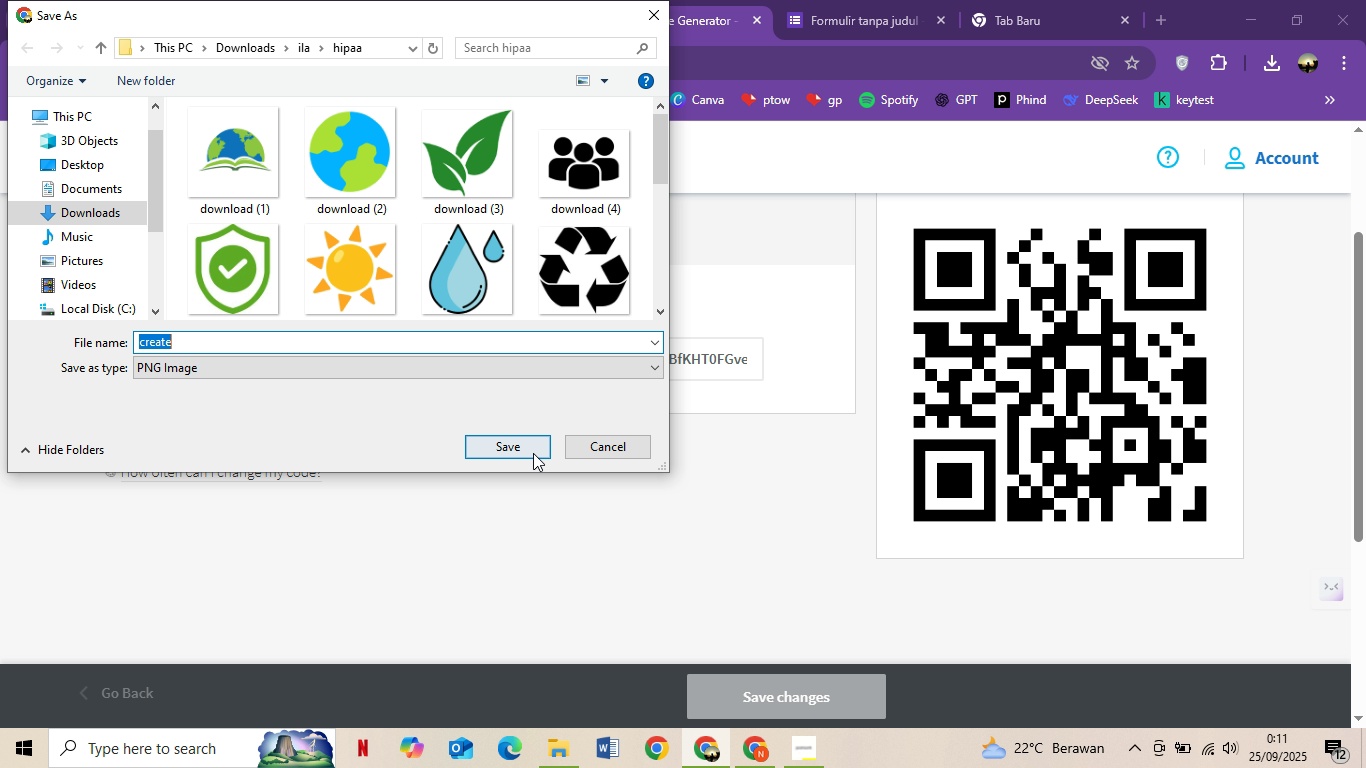 
left_click([533, 453])
 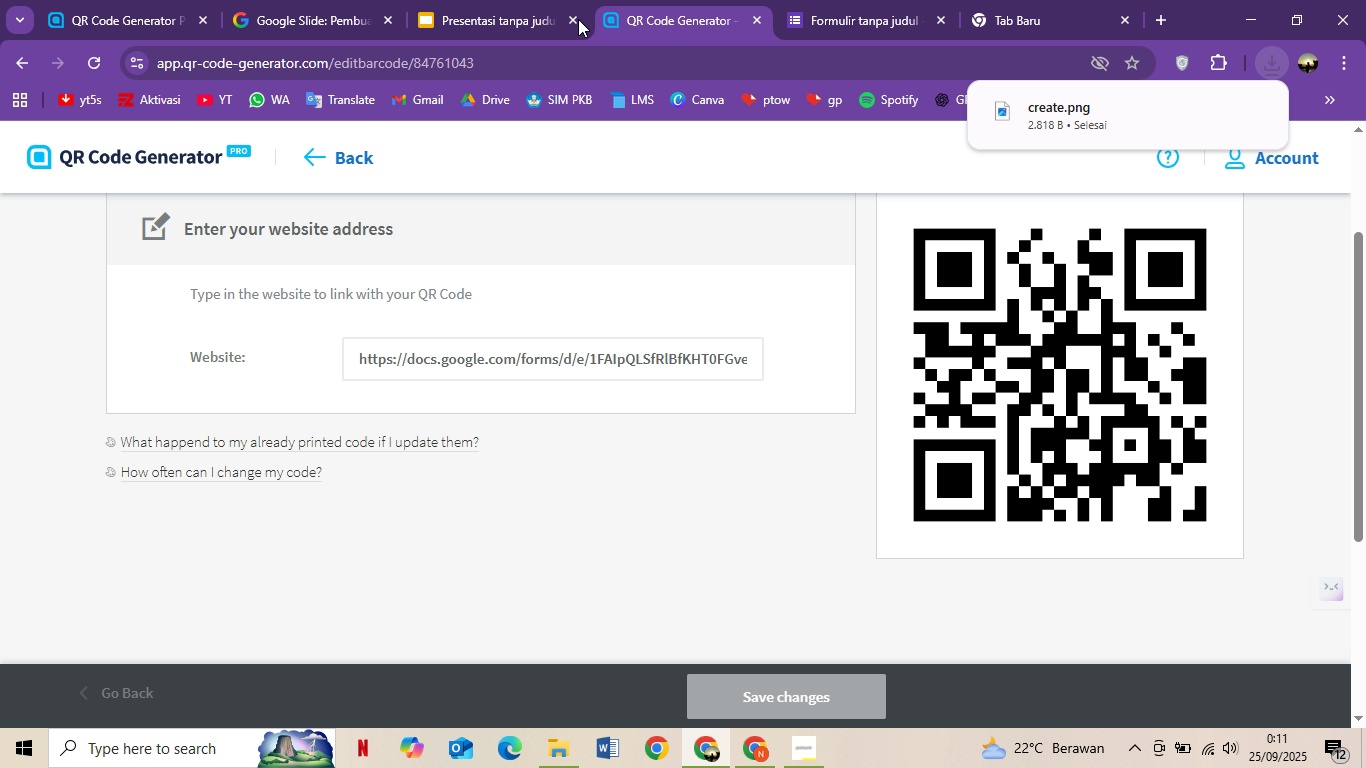 
left_click([477, 28])
 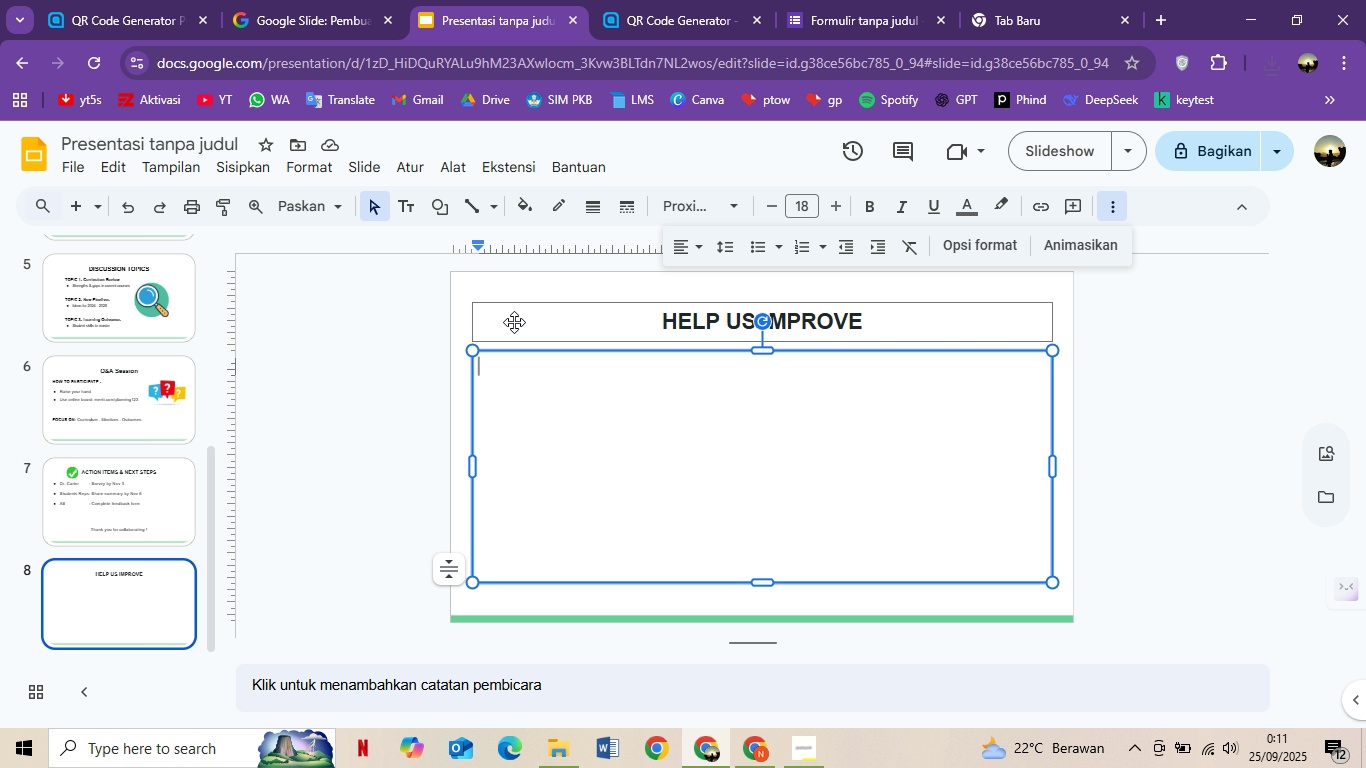 
wait(15.59)
 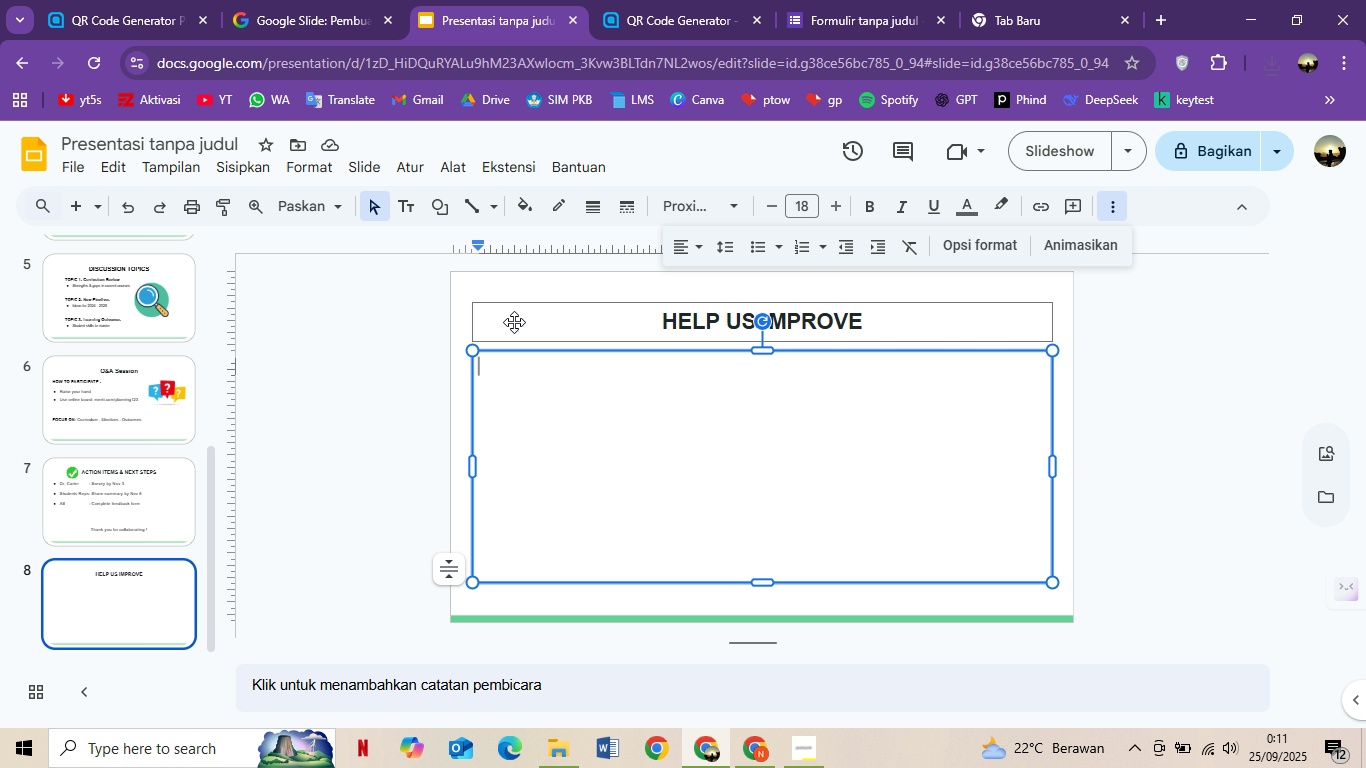 
left_click([659, 397])
 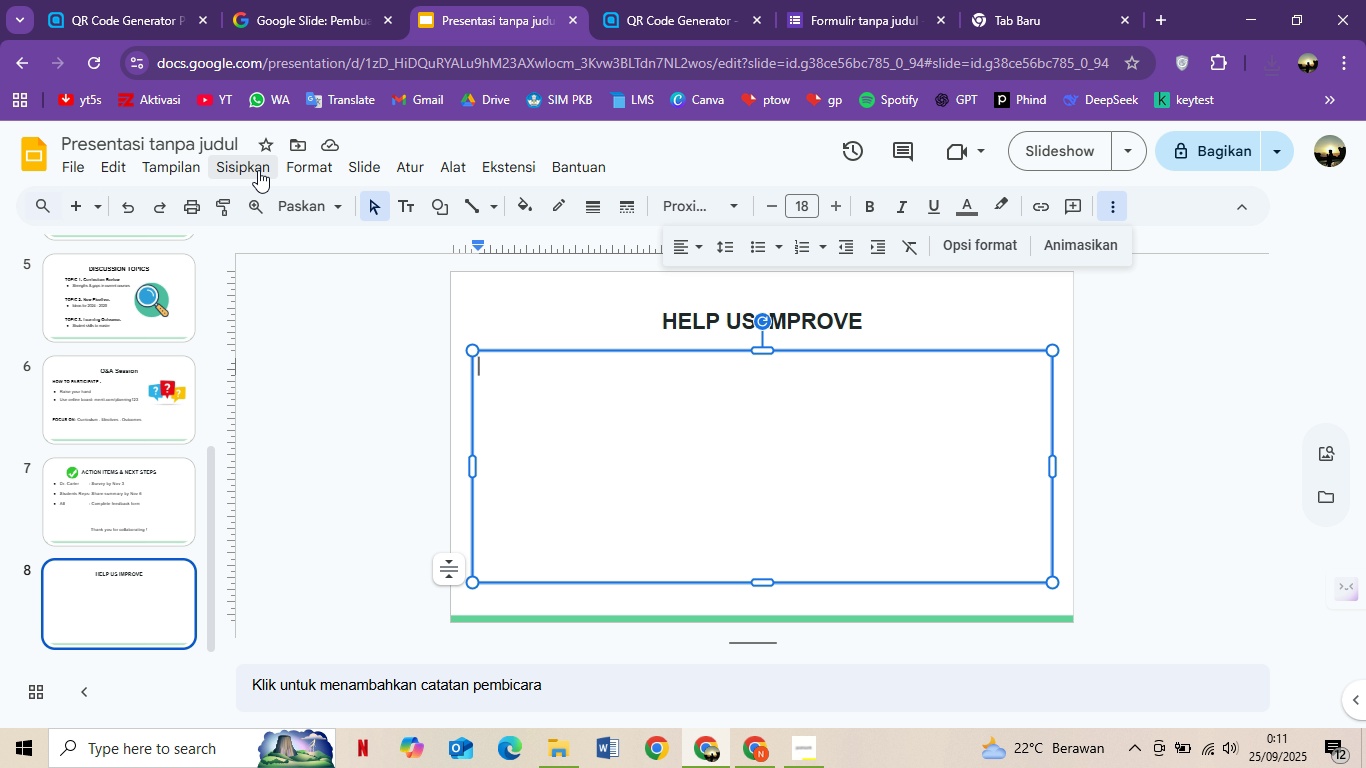 
left_click([258, 170])
 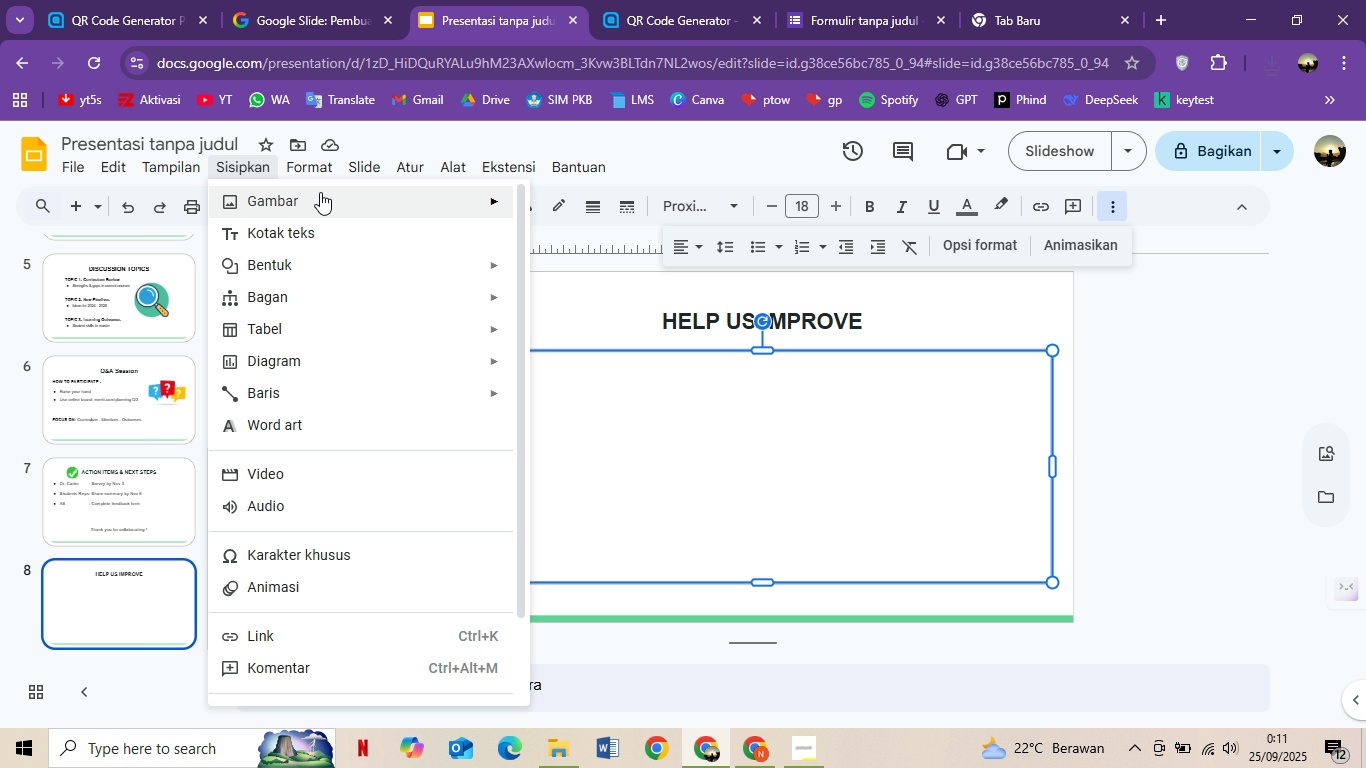 
left_click([320, 192])
 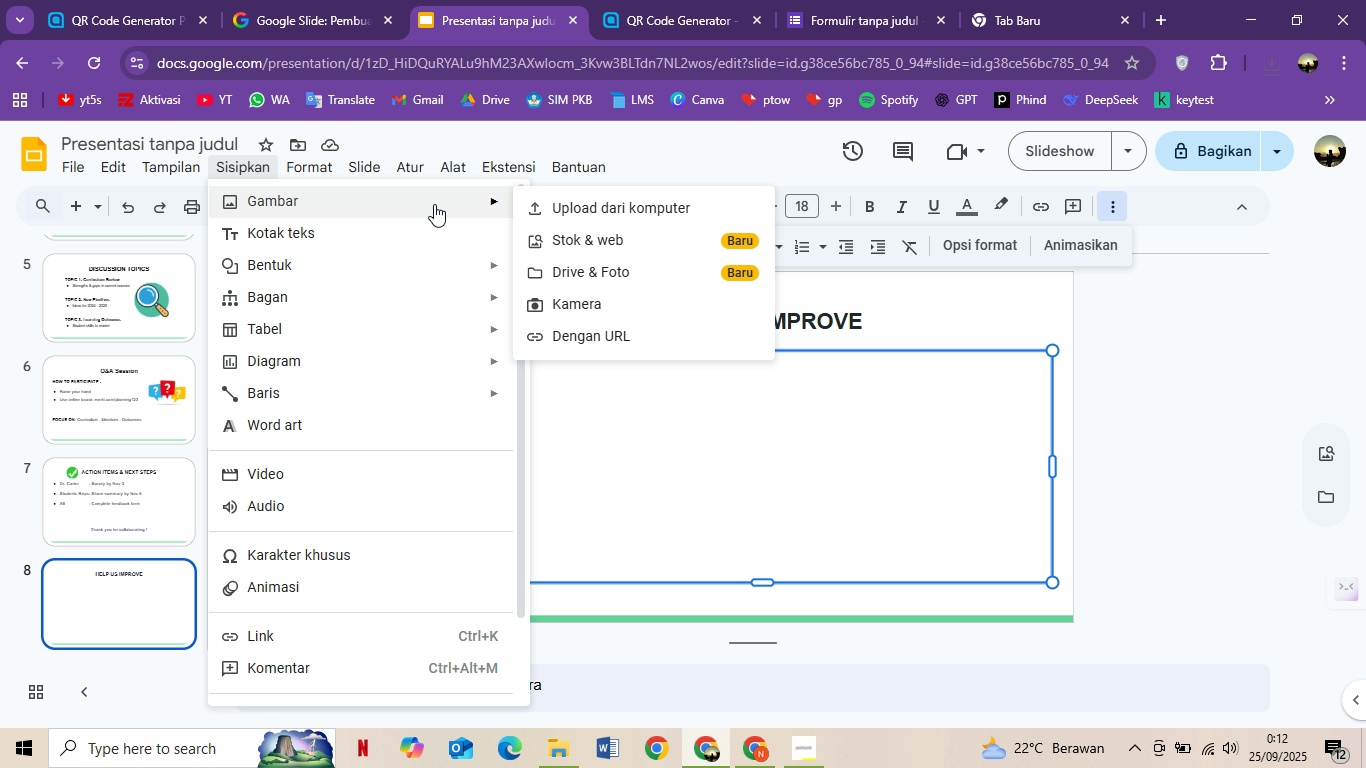 
left_click([564, 202])
 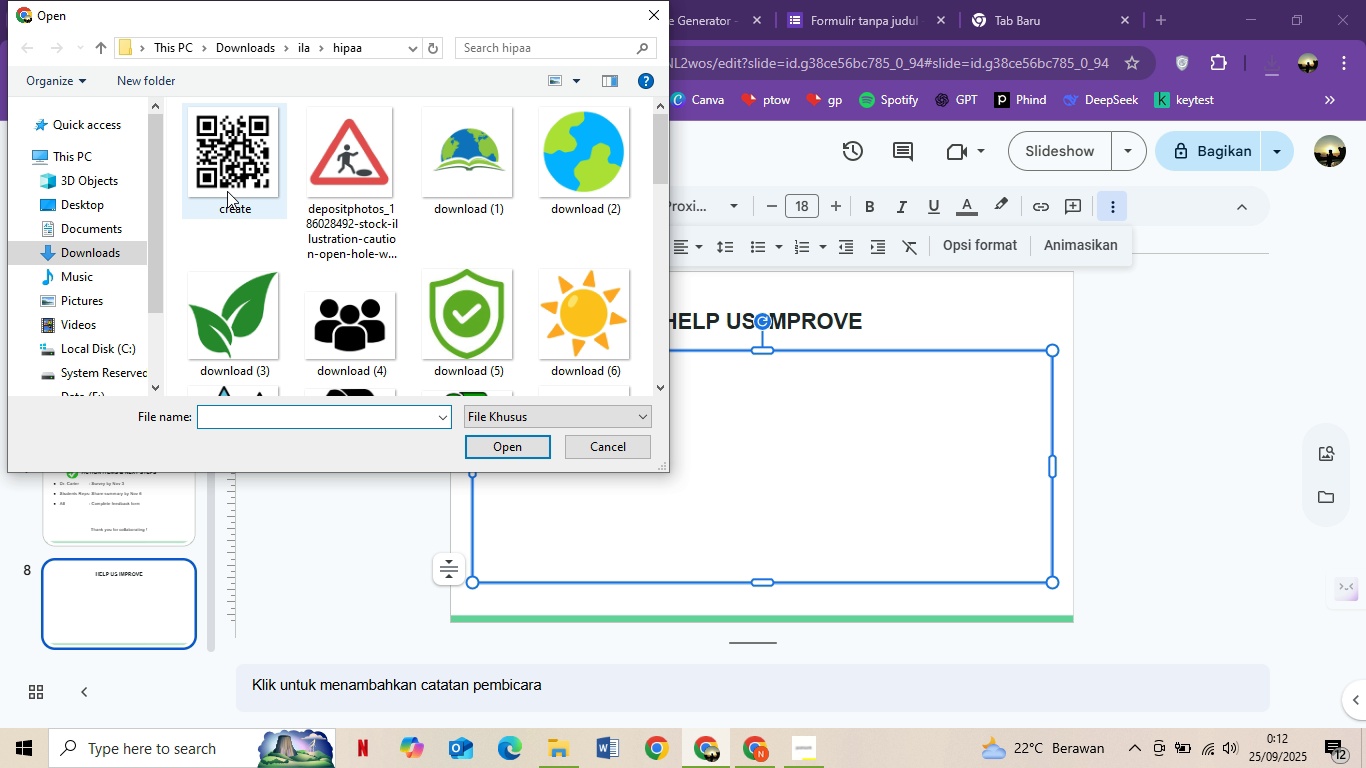 
double_click([227, 179])
 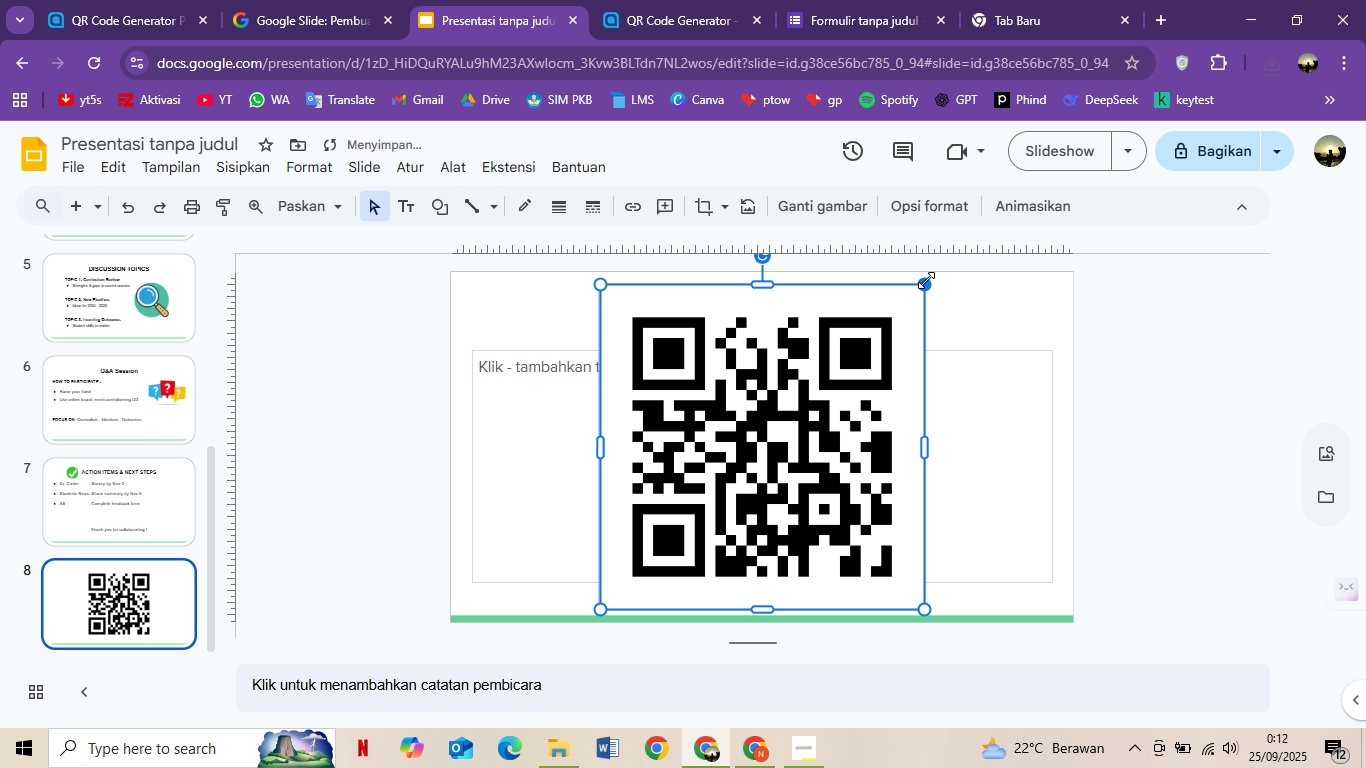 
left_click_drag(start_coordinate=[926, 279], to_coordinate=[816, 434])
 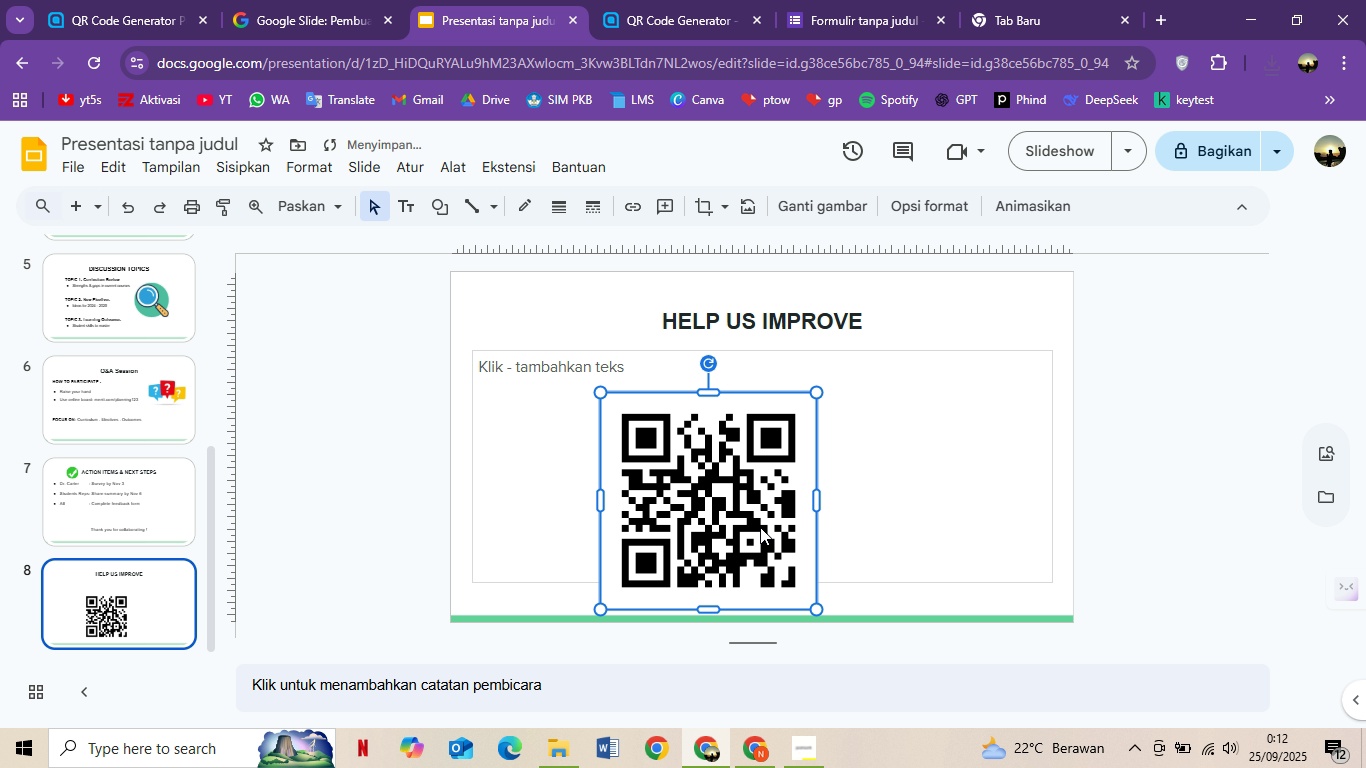 
left_click_drag(start_coordinate=[757, 524], to_coordinate=[803, 480])
 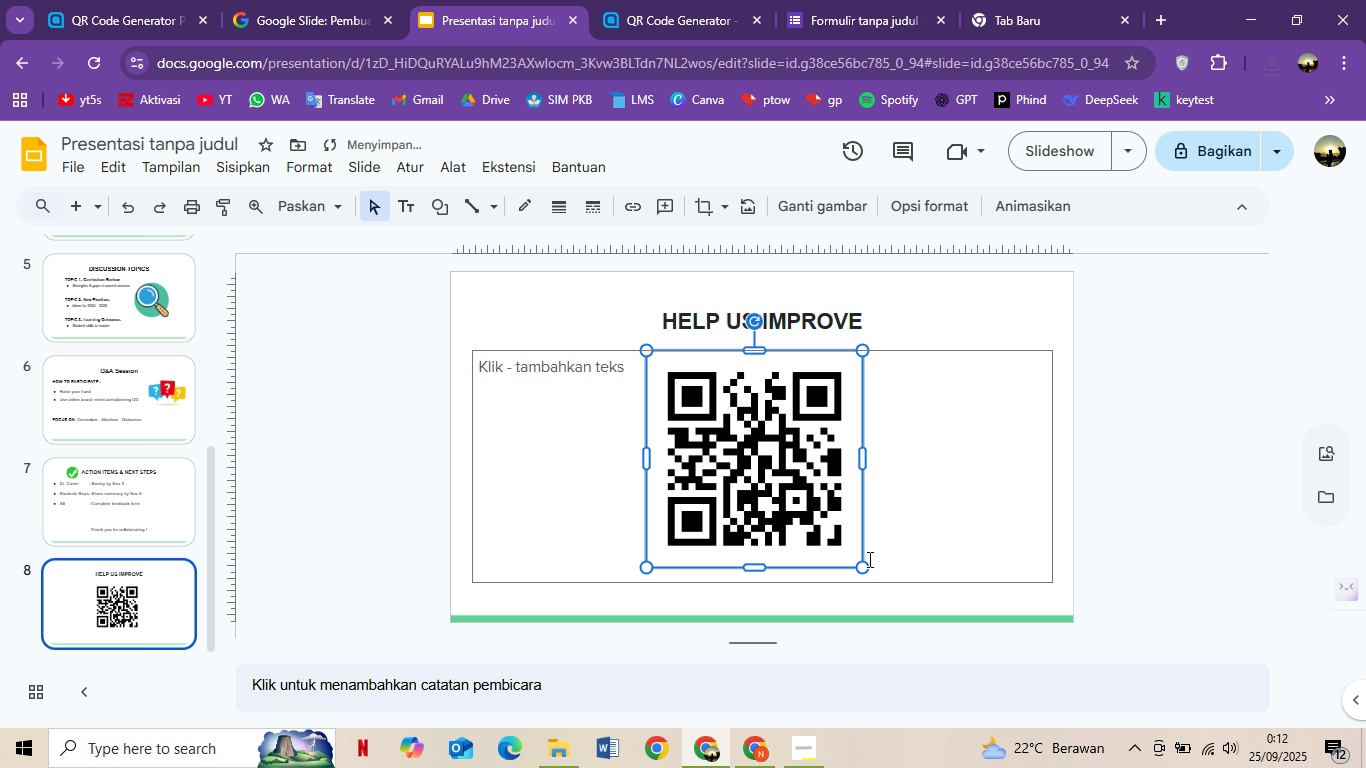 
left_click_drag(start_coordinate=[864, 572], to_coordinate=[842, 521])
 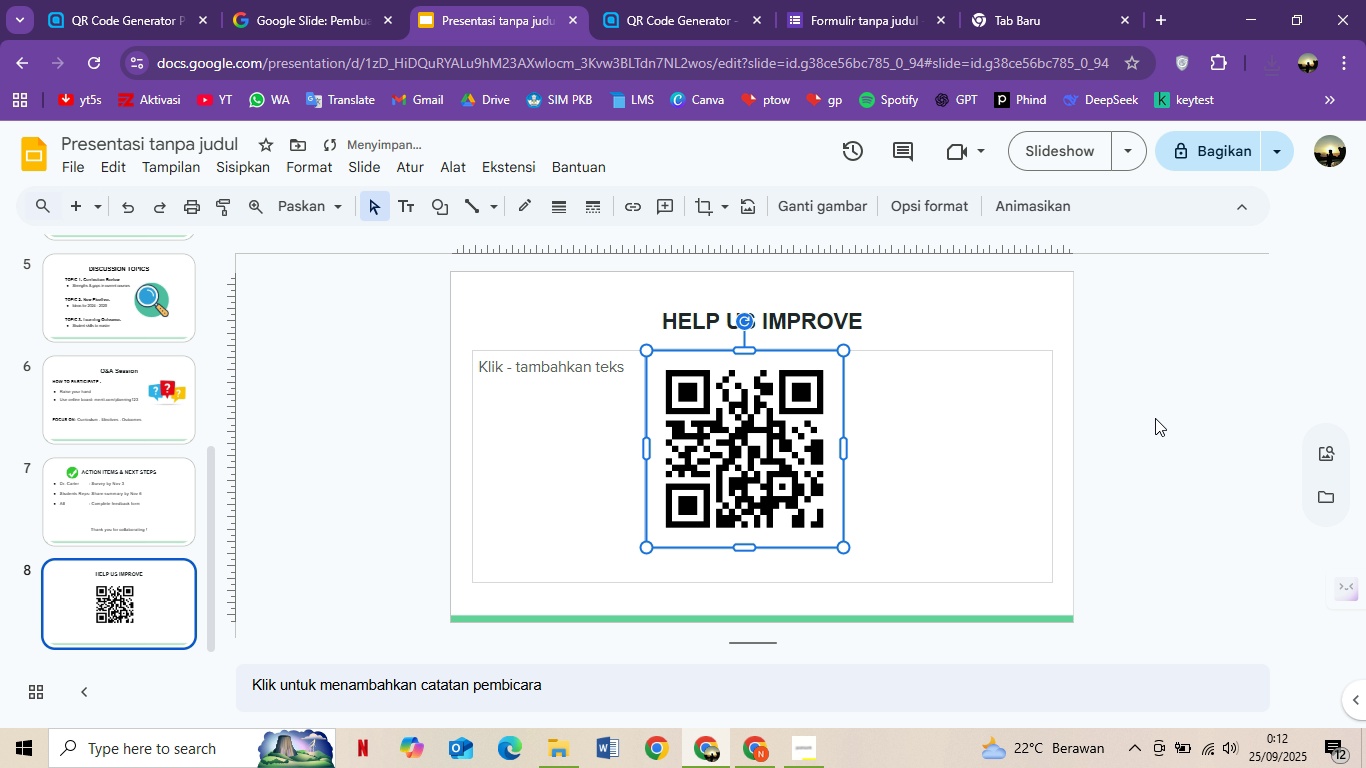 
left_click([1155, 418])
 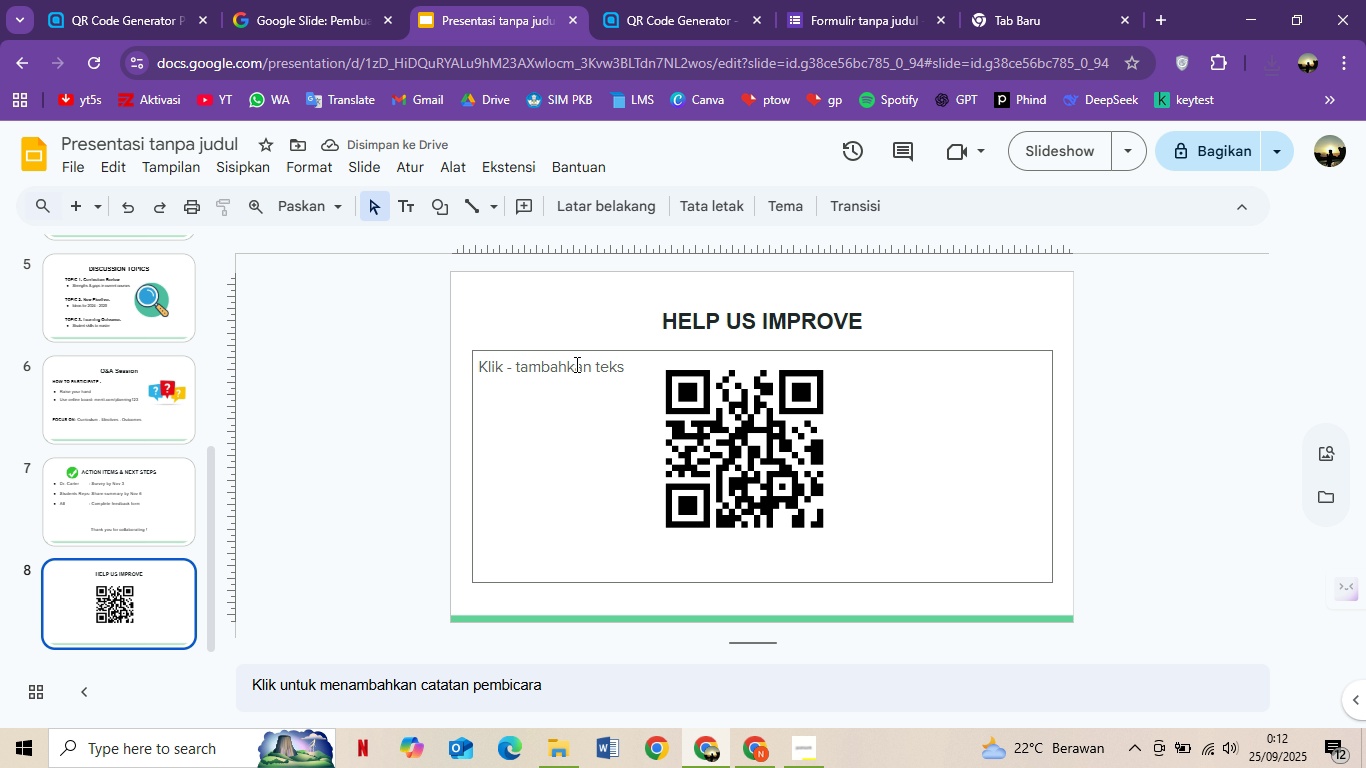 
left_click([575, 364])
 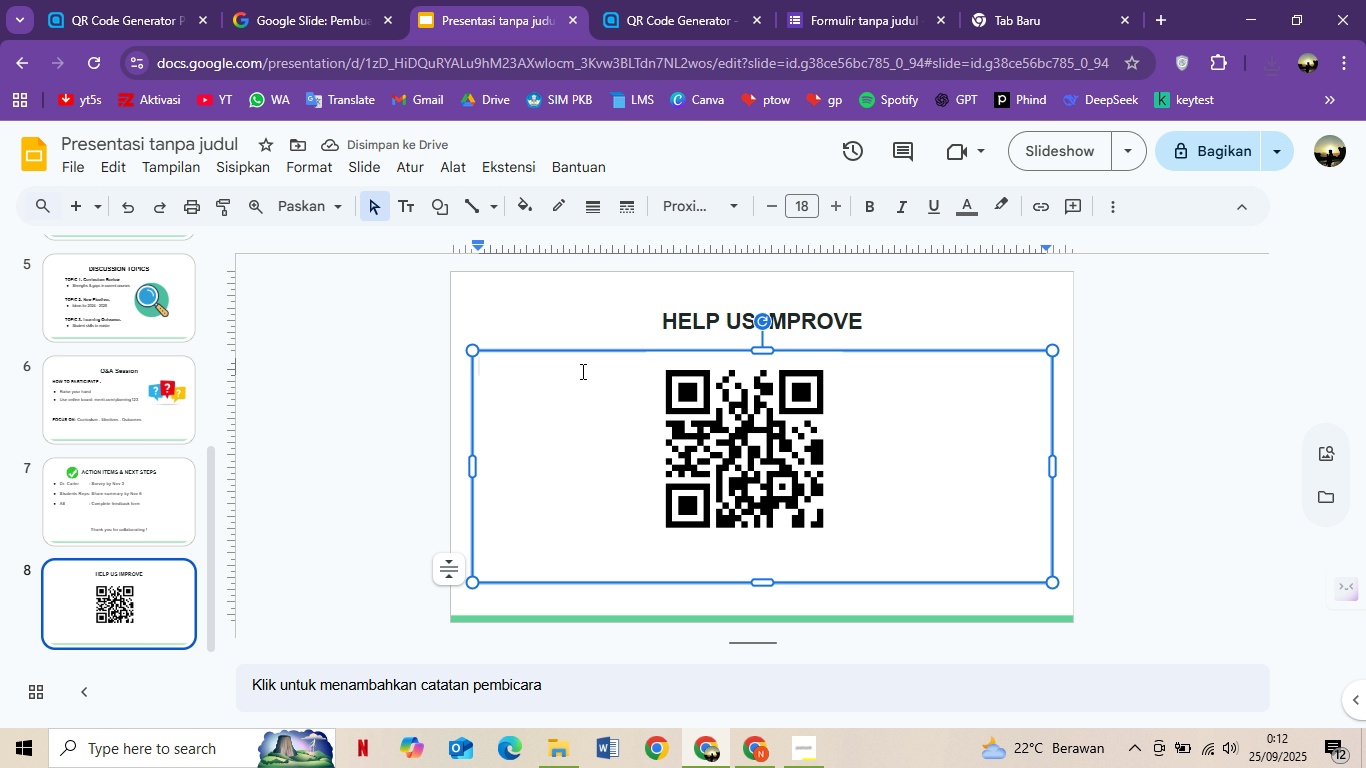 
type(Or visit: )
 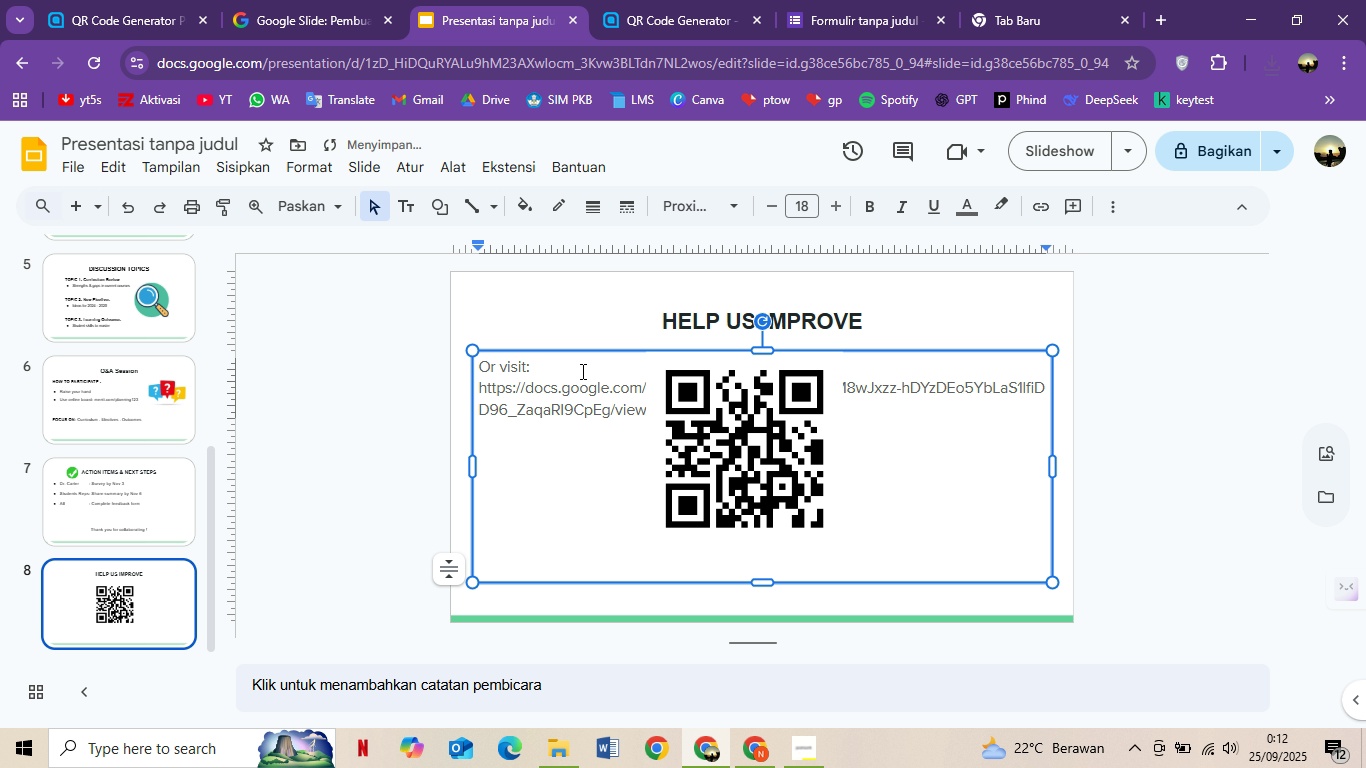 
key(Control+V)
 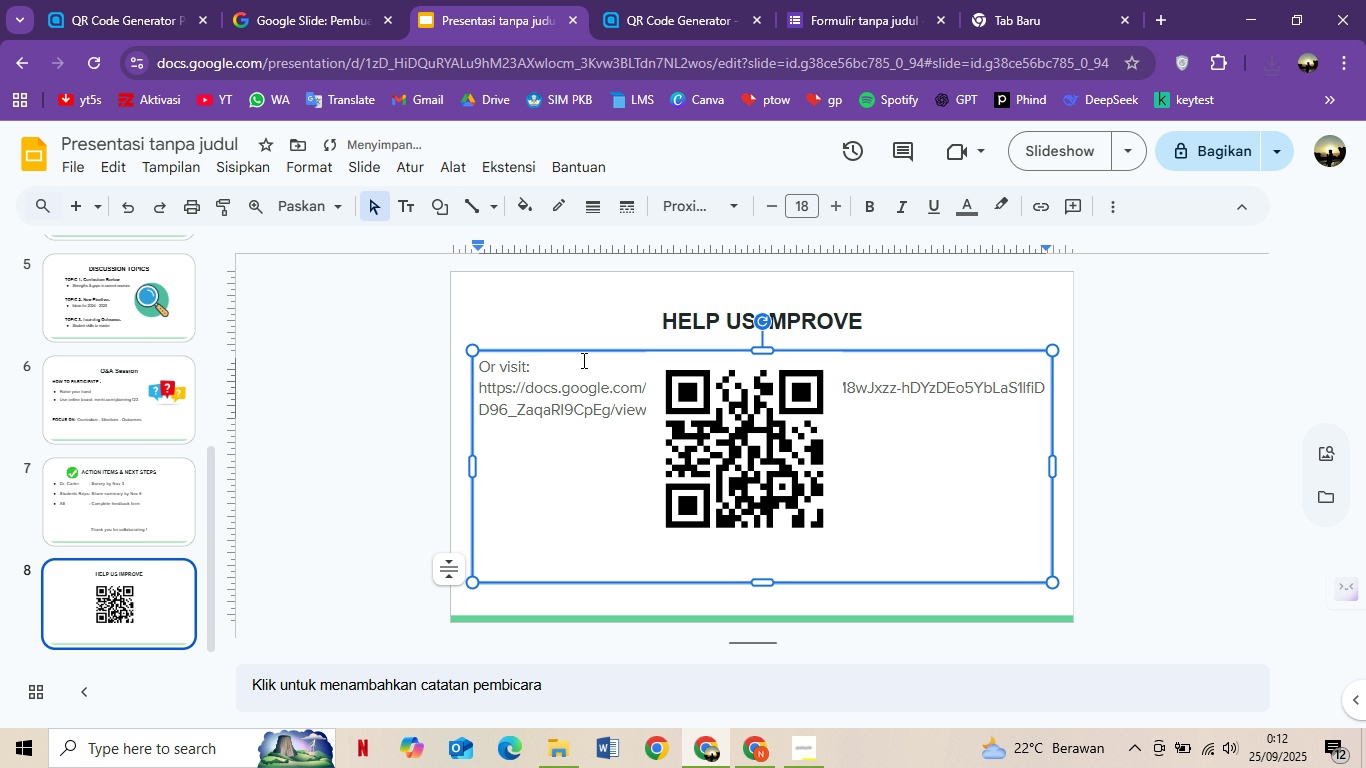 
left_click([582, 360])
 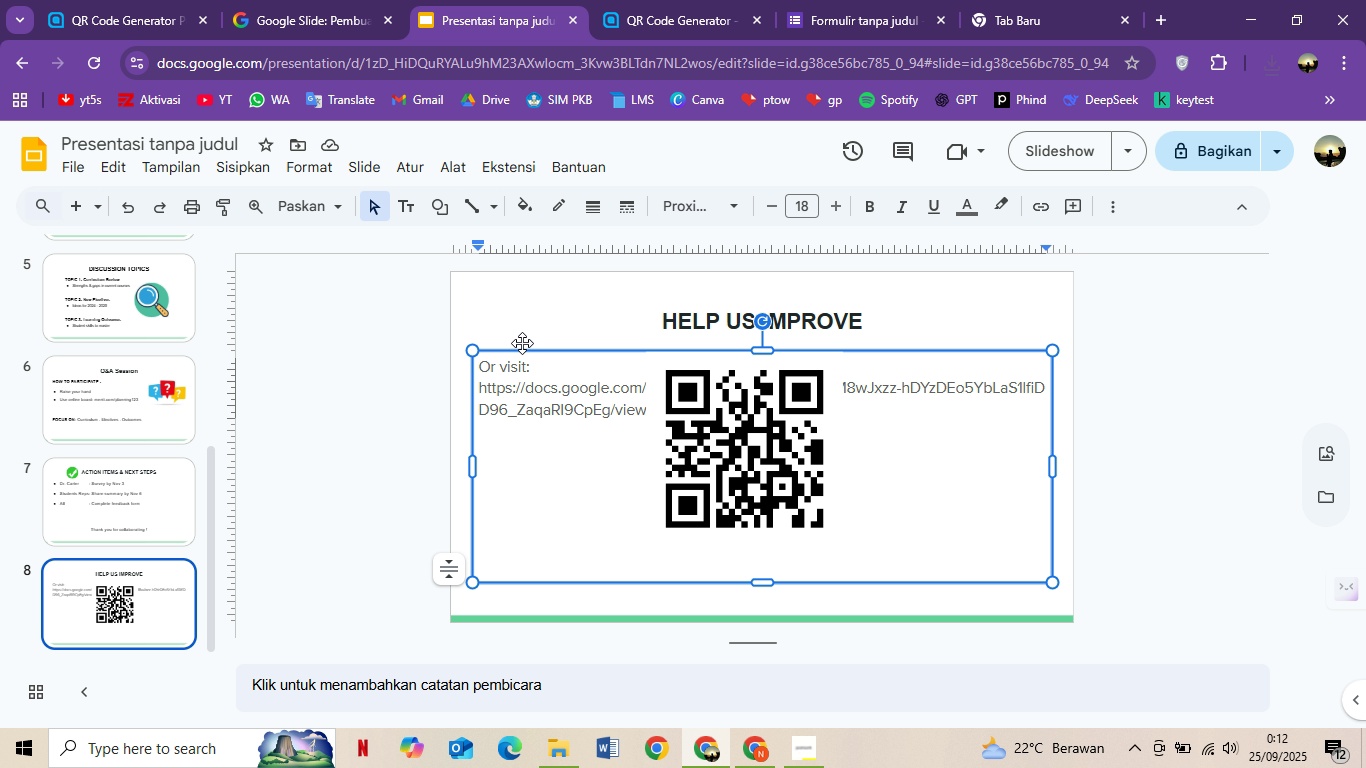 
left_click_drag(start_coordinate=[754, 348], to_coordinate=[760, 535])
 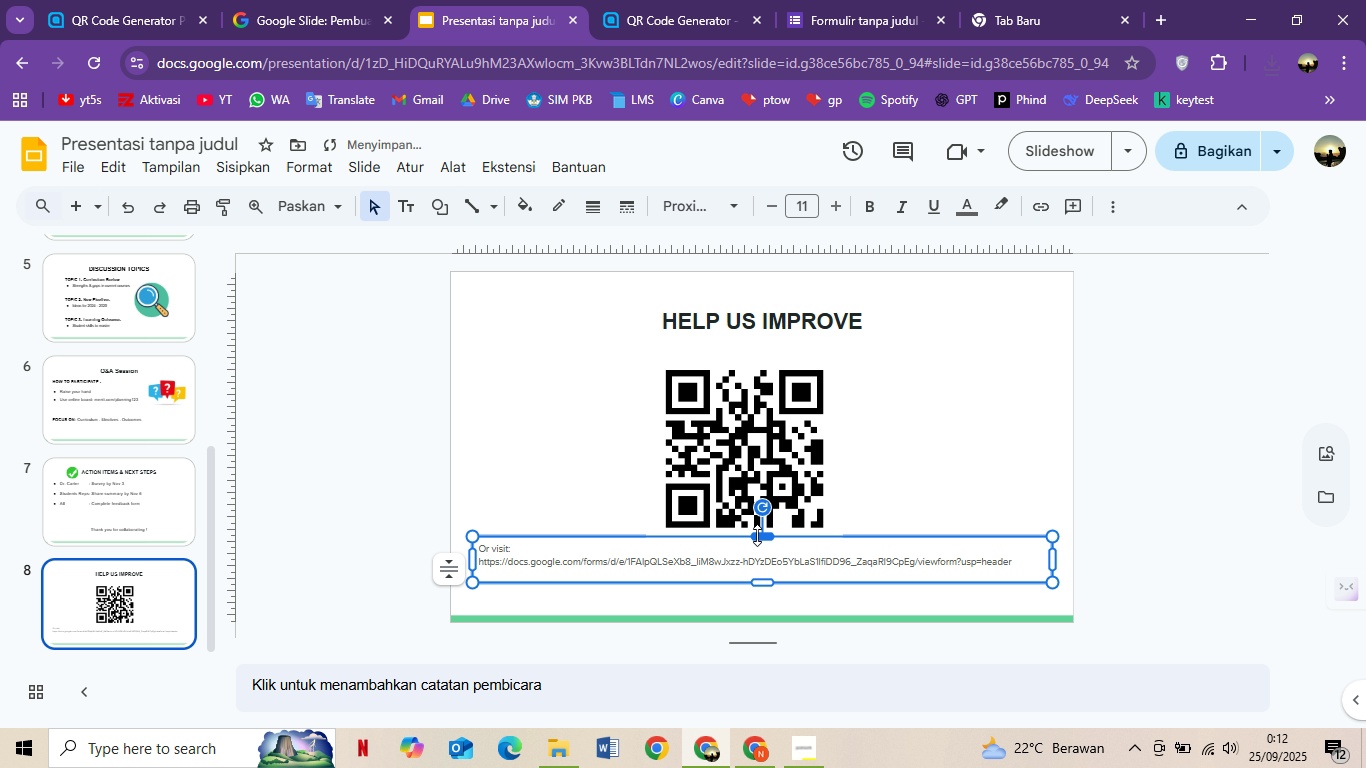 
key(Control+A)
 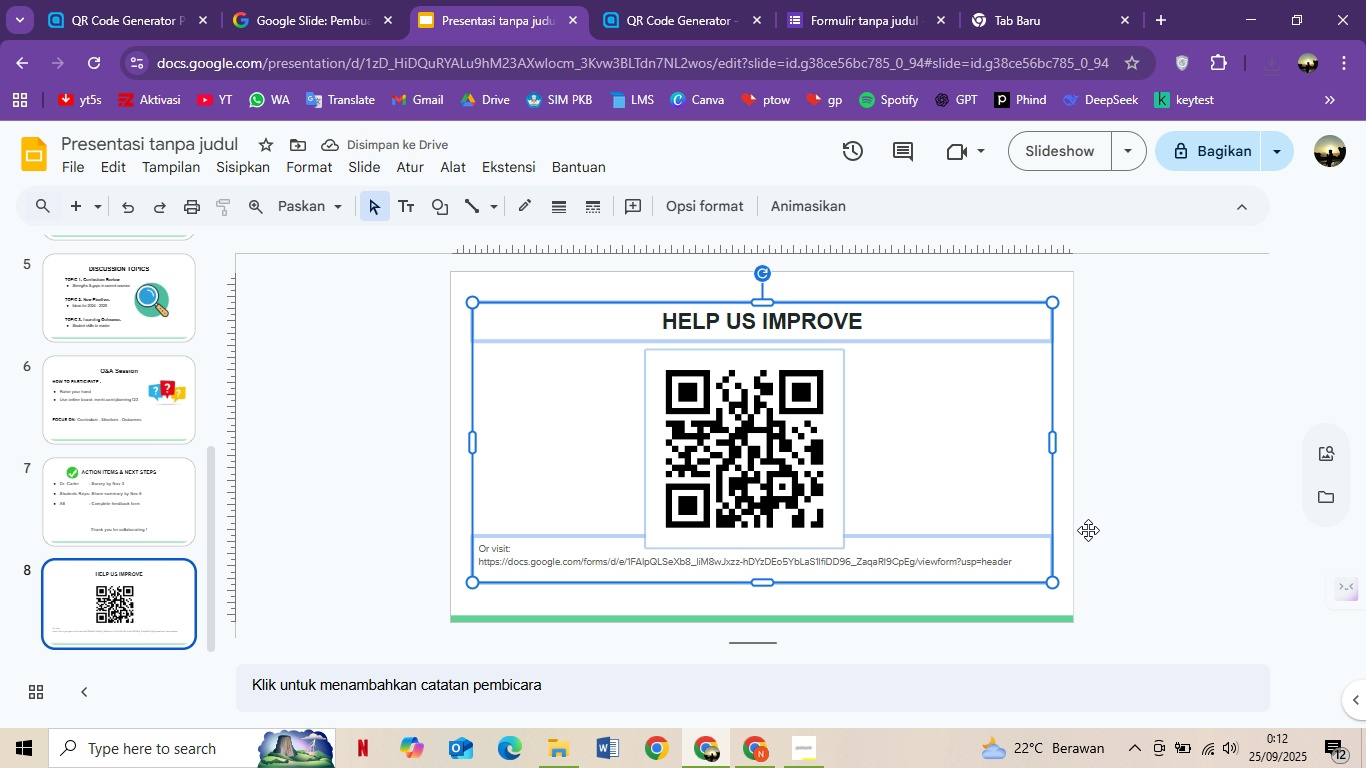 
left_click([1140, 529])
 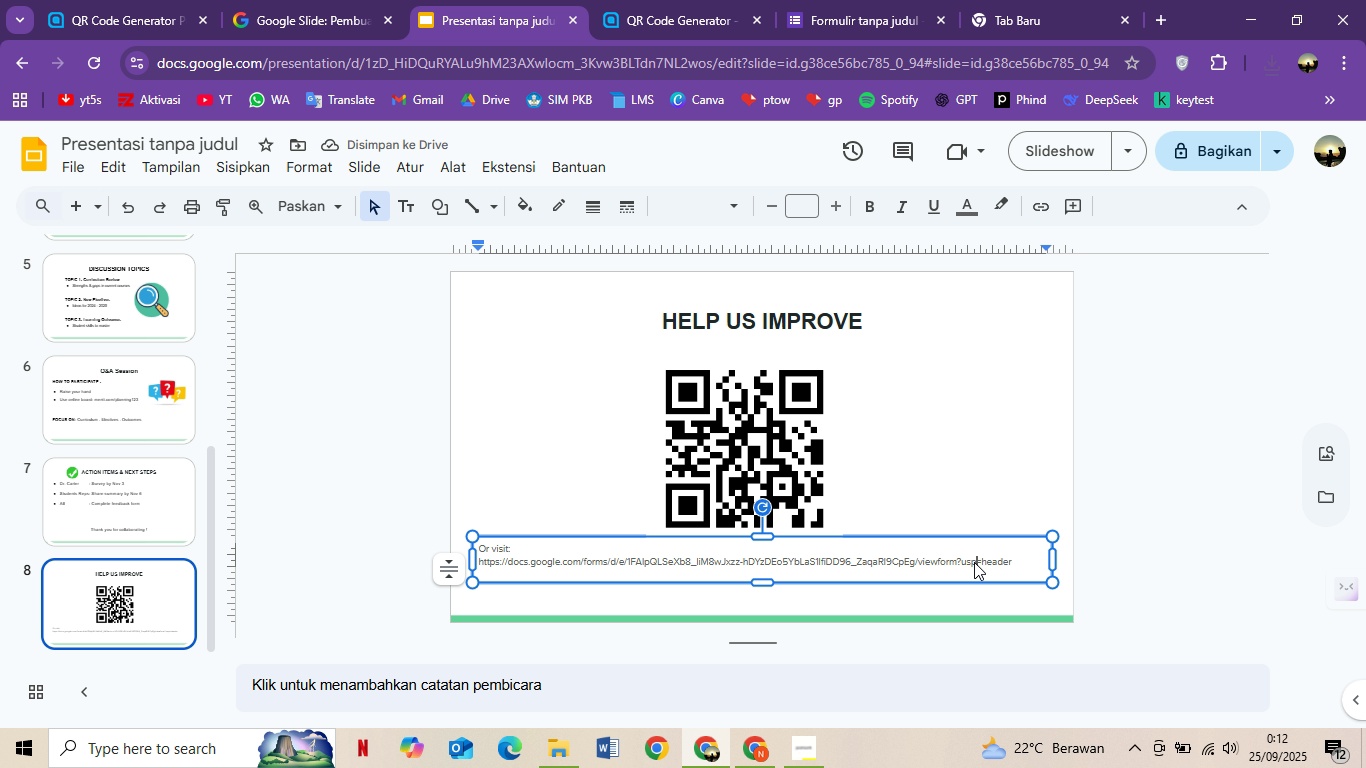 
double_click([974, 562])
 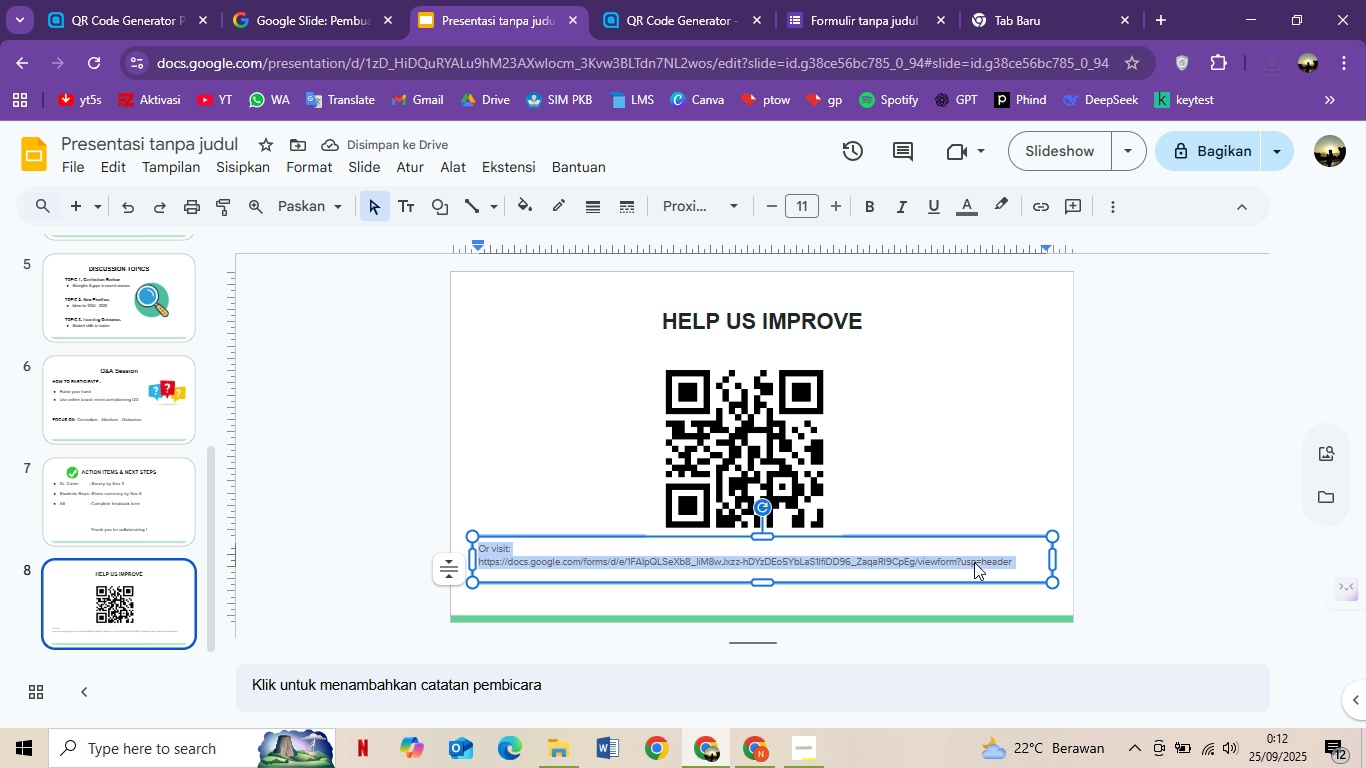 
key(Control+ControlLeft)
 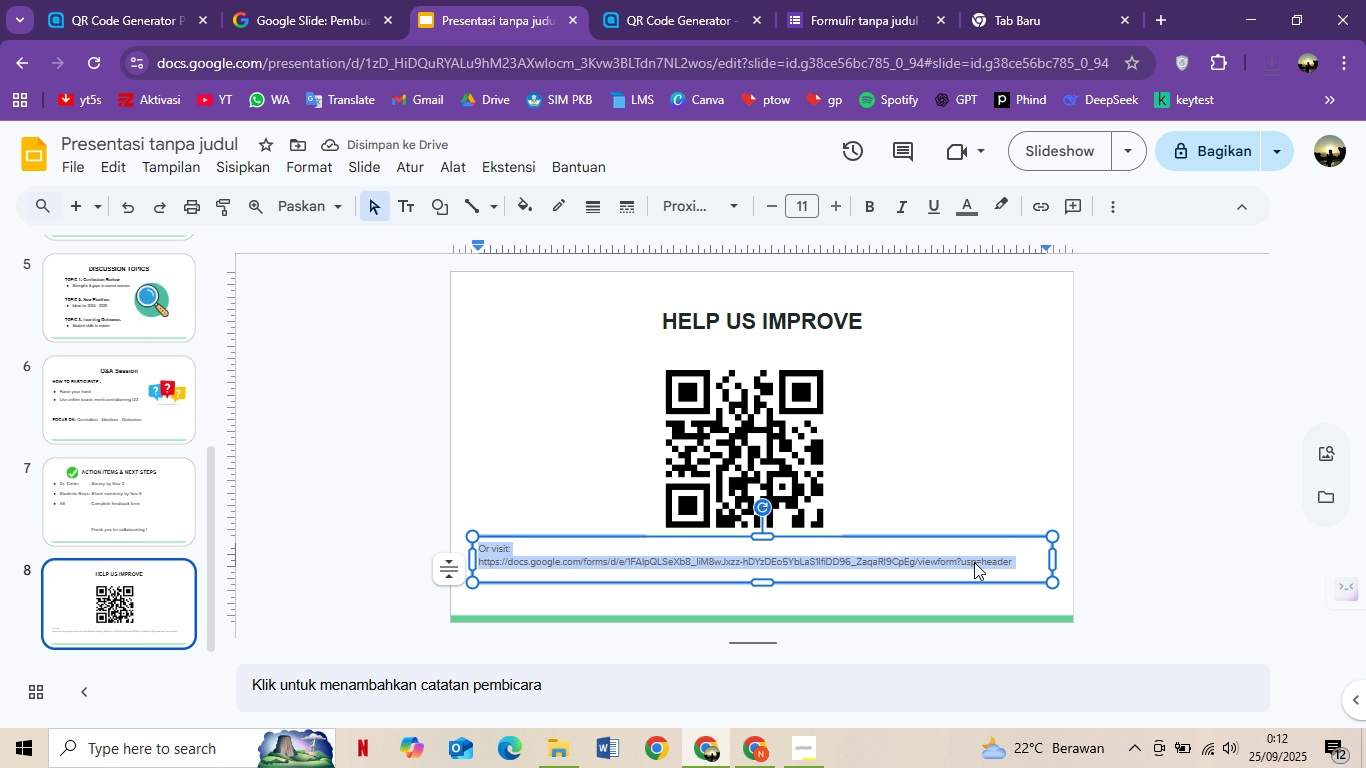 
key(Control+A)
 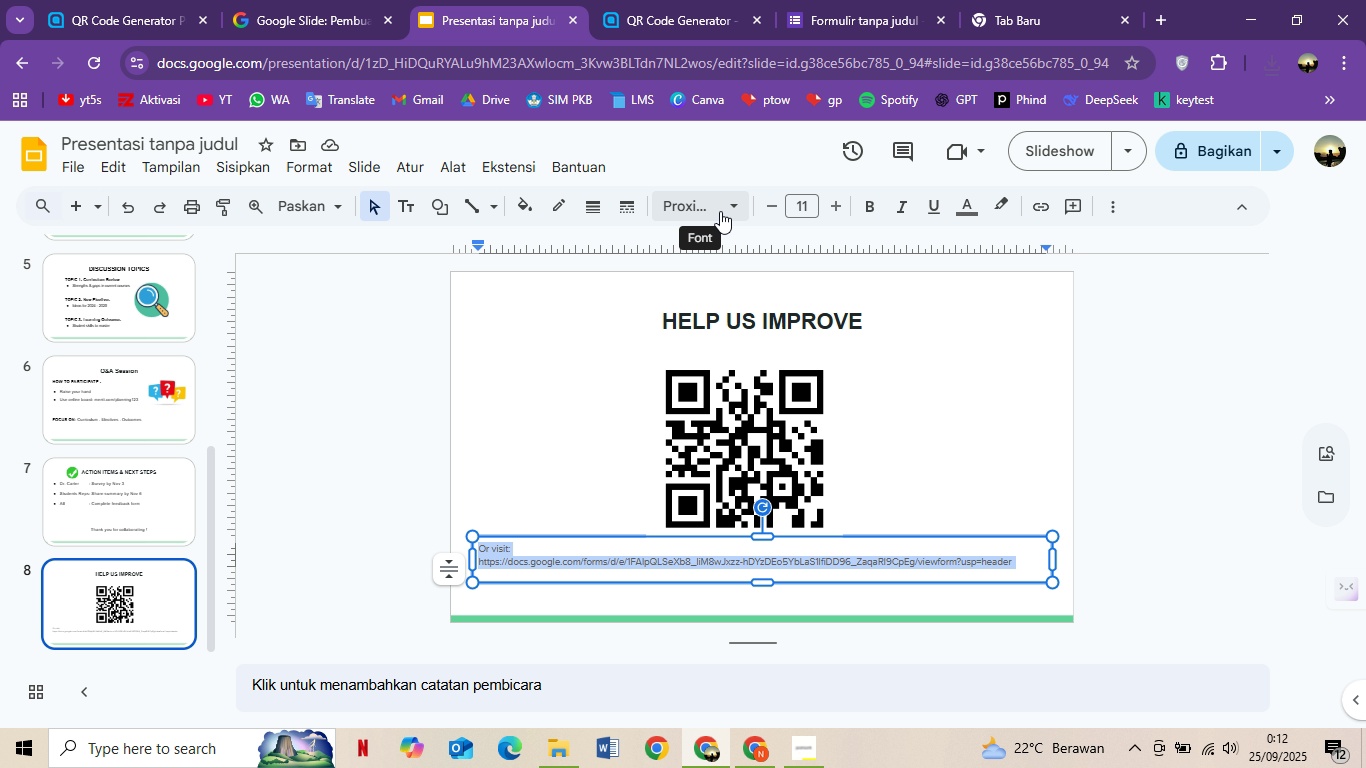 
left_click([720, 210])
 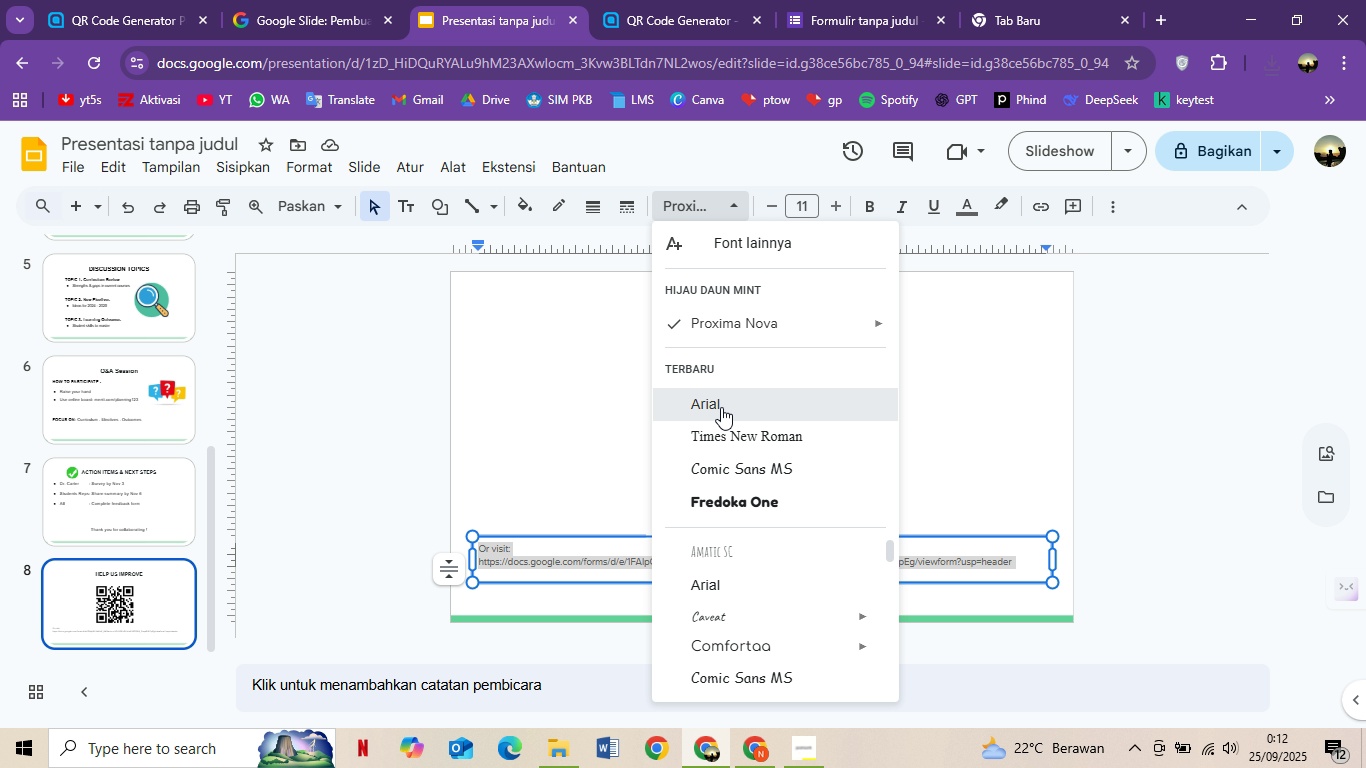 
left_click([721, 407])
 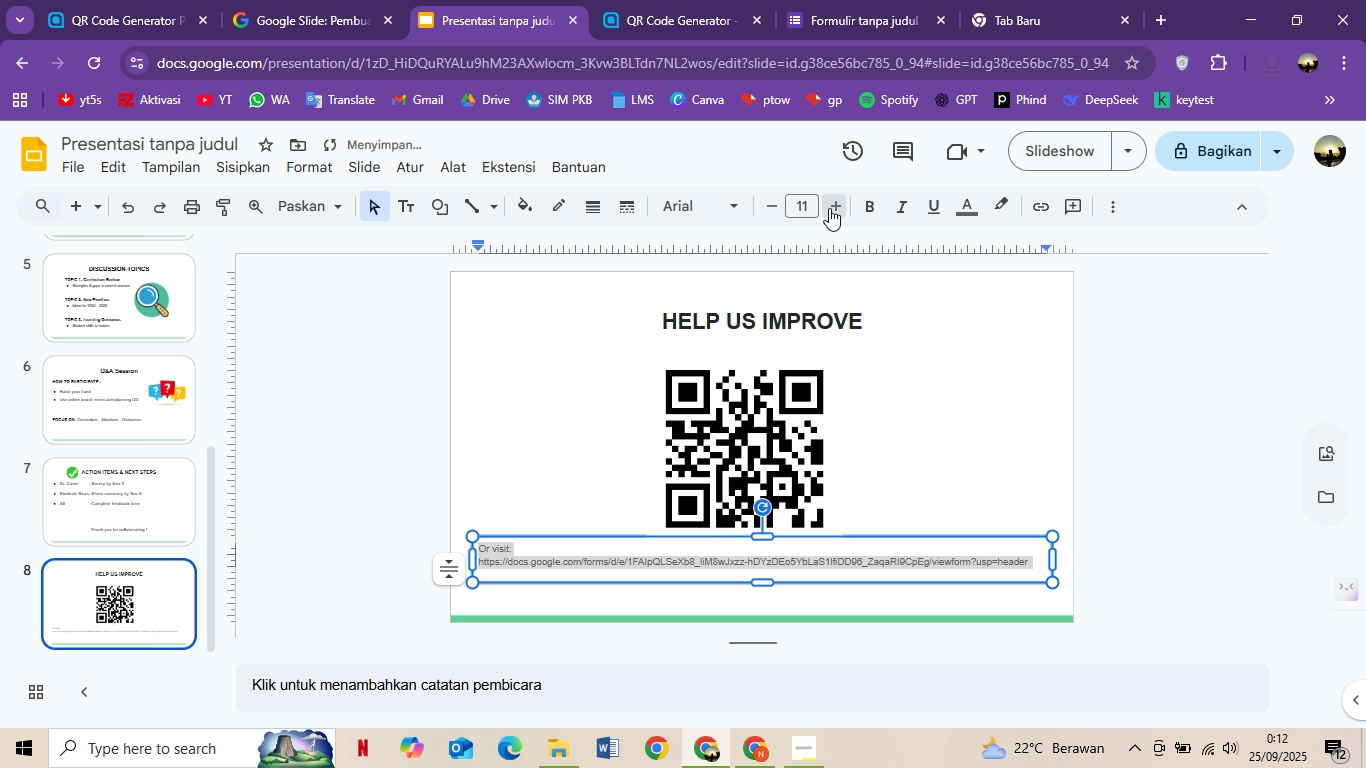 
double_click([829, 208])
 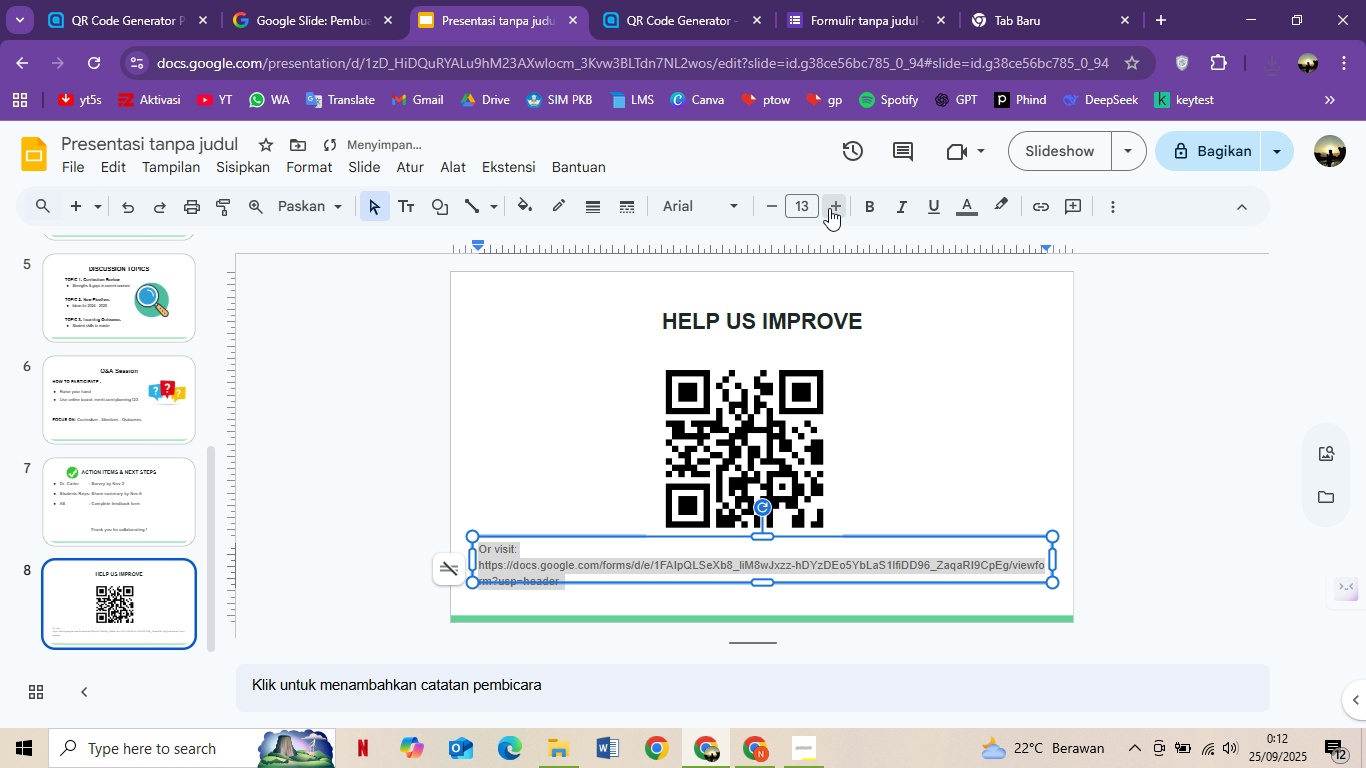 
triple_click([829, 208])
 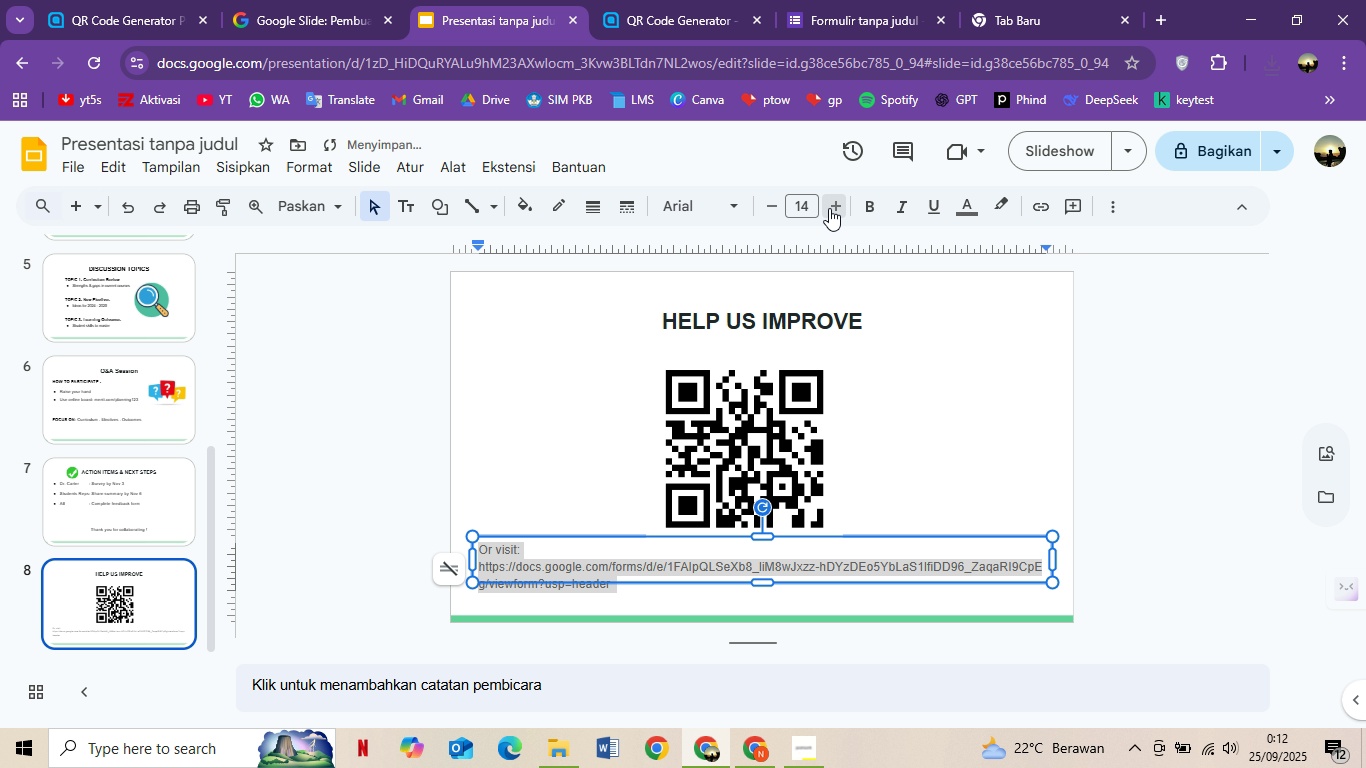 
triple_click([829, 208])
 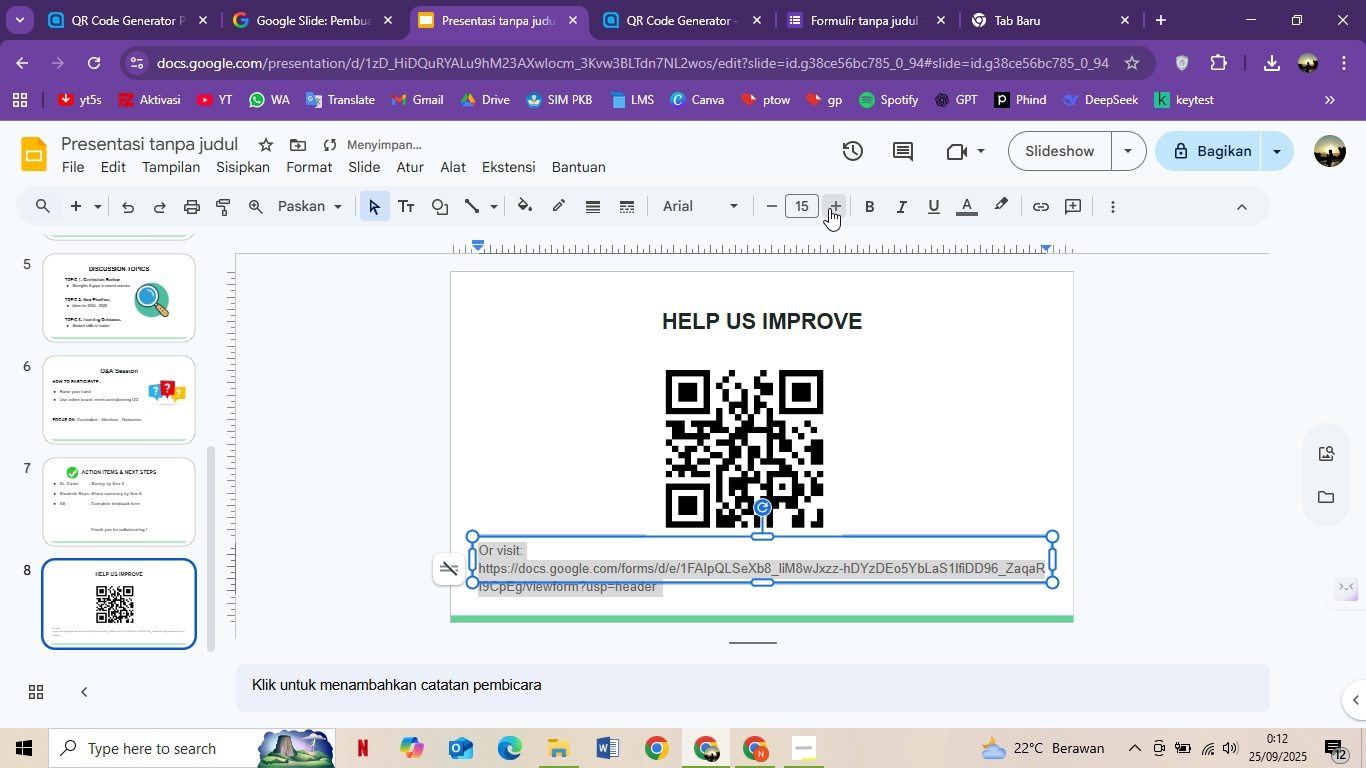 
triple_click([829, 208])
 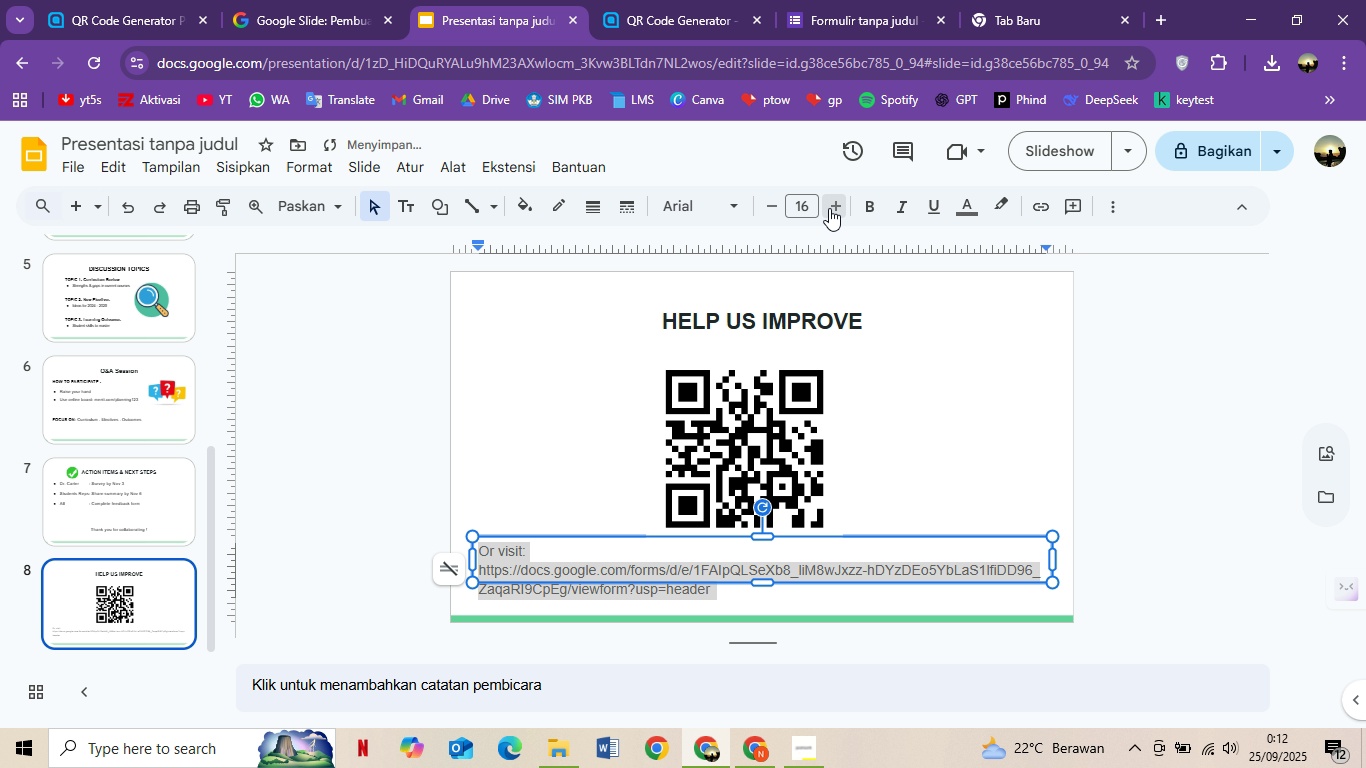 
triple_click([829, 208])
 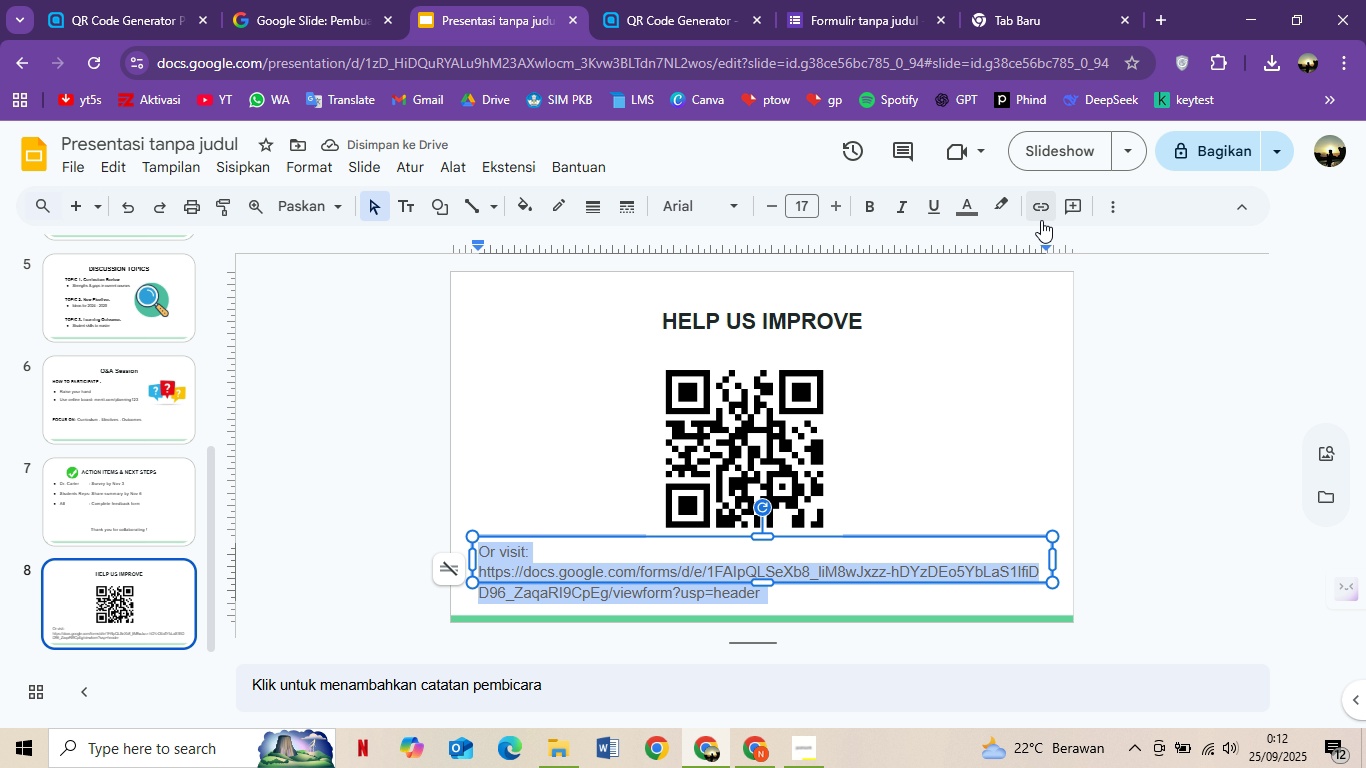 
left_click([771, 585])
 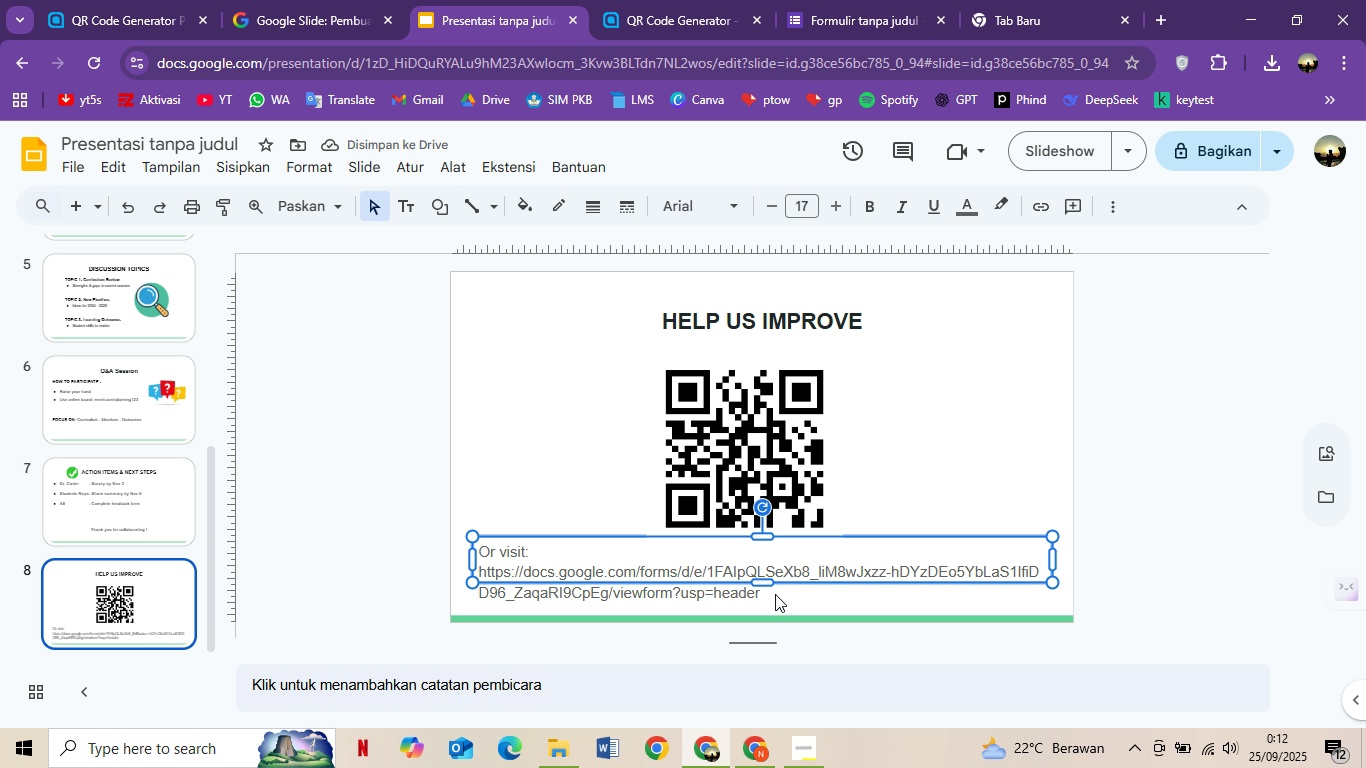 
left_click([775, 594])
 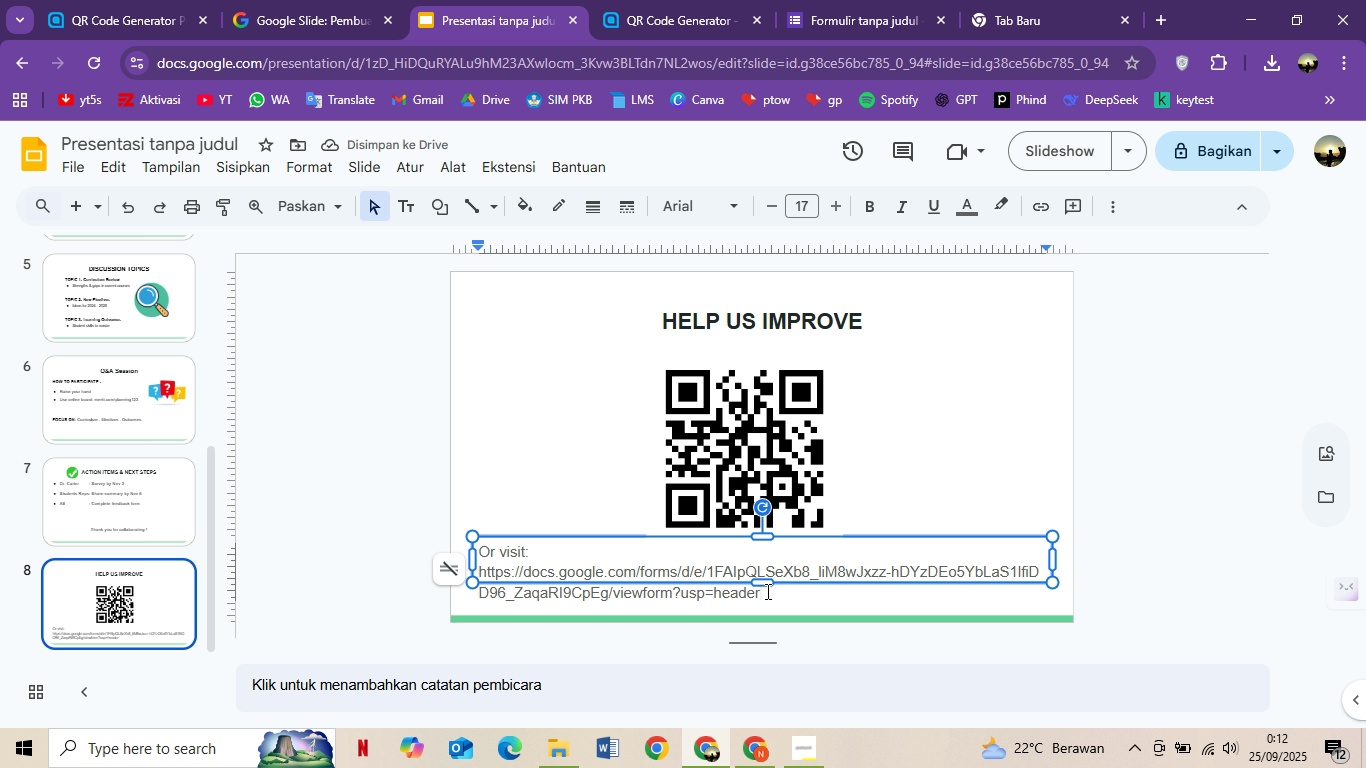 
left_click_drag(start_coordinate=[766, 591], to_coordinate=[481, 565])
 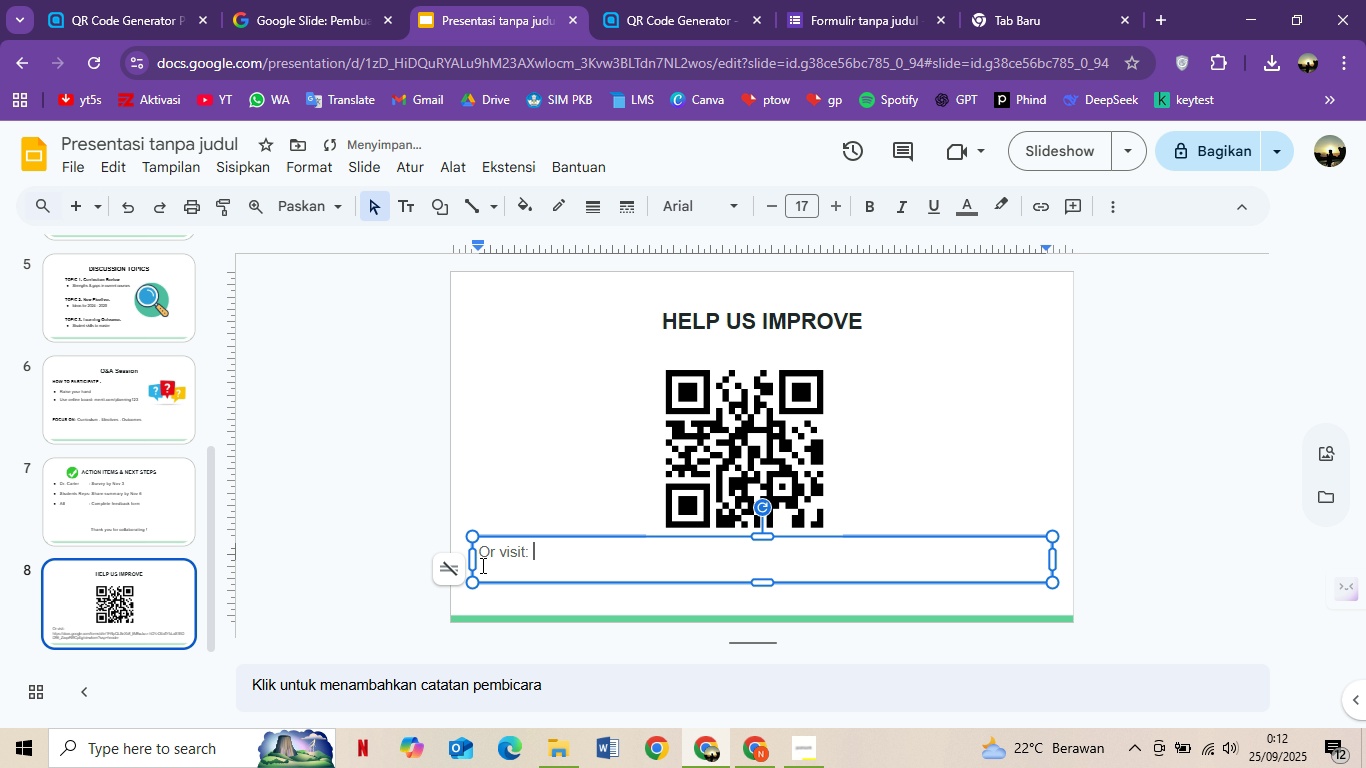 
key(Backspace)
 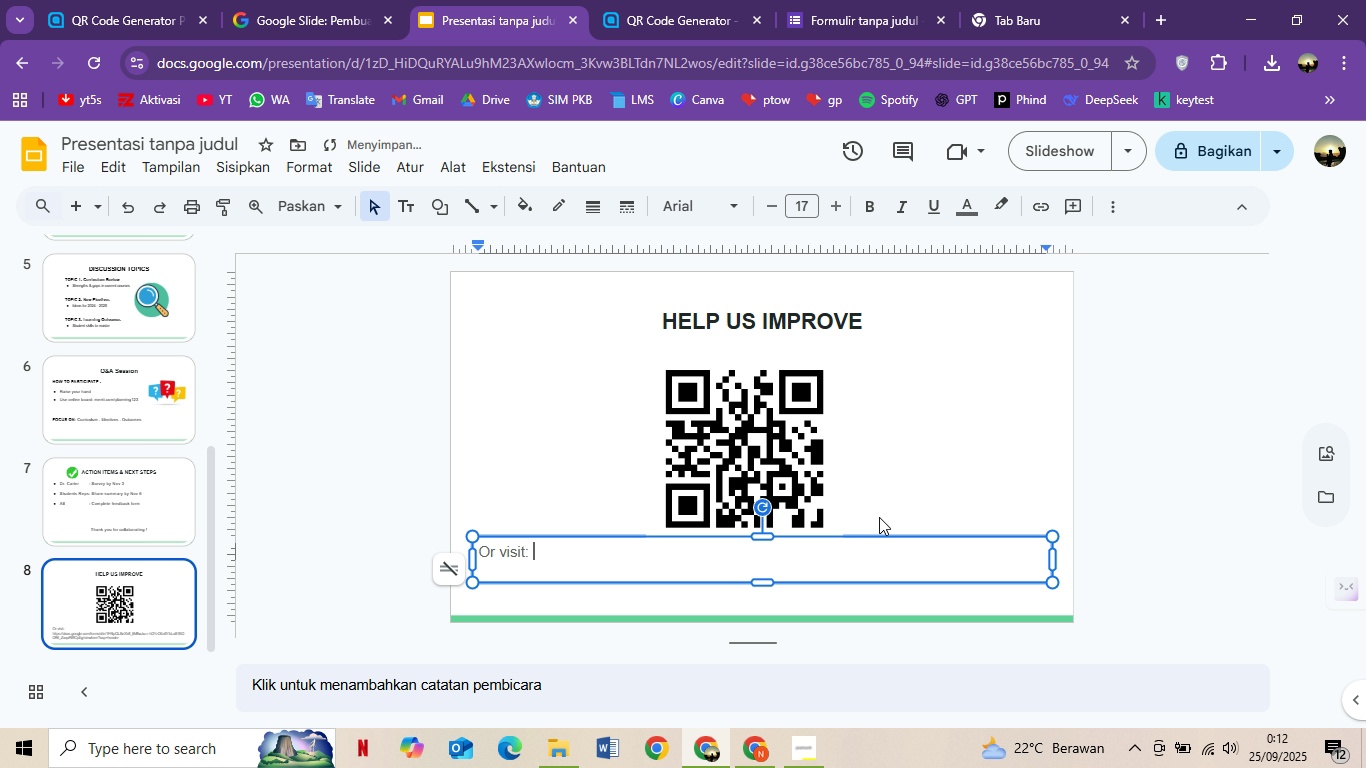 
key(Enter)
 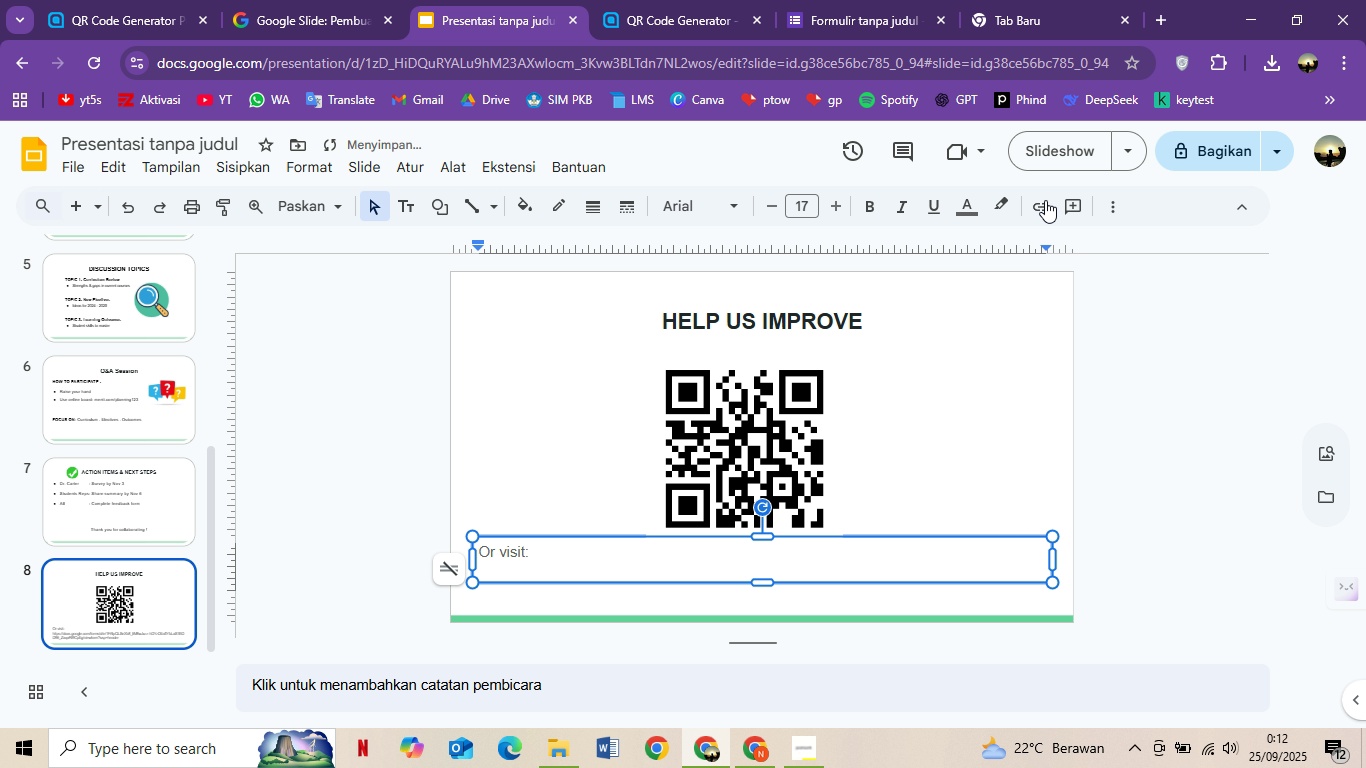 
left_click([1045, 203])
 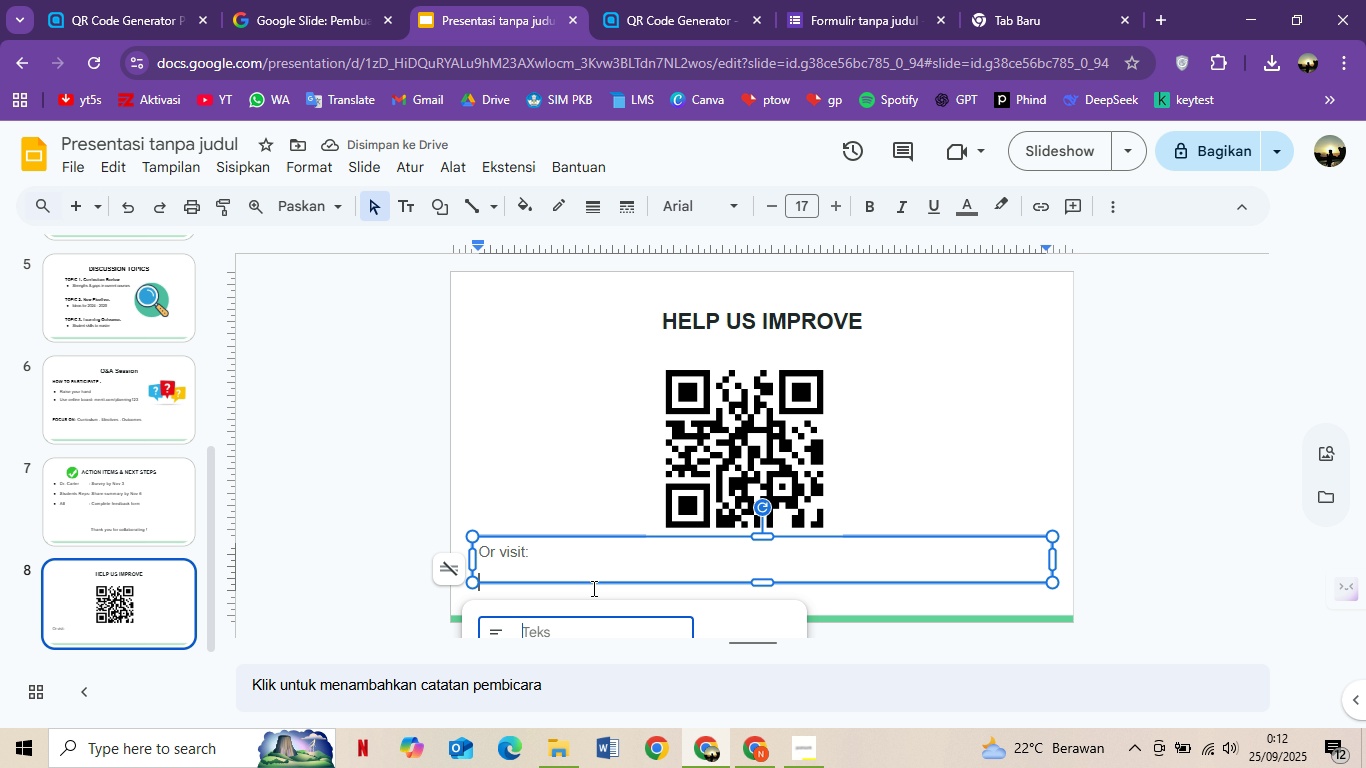 
scroll: coordinate [1071, 521], scroll_direction: down, amount: 8.0
 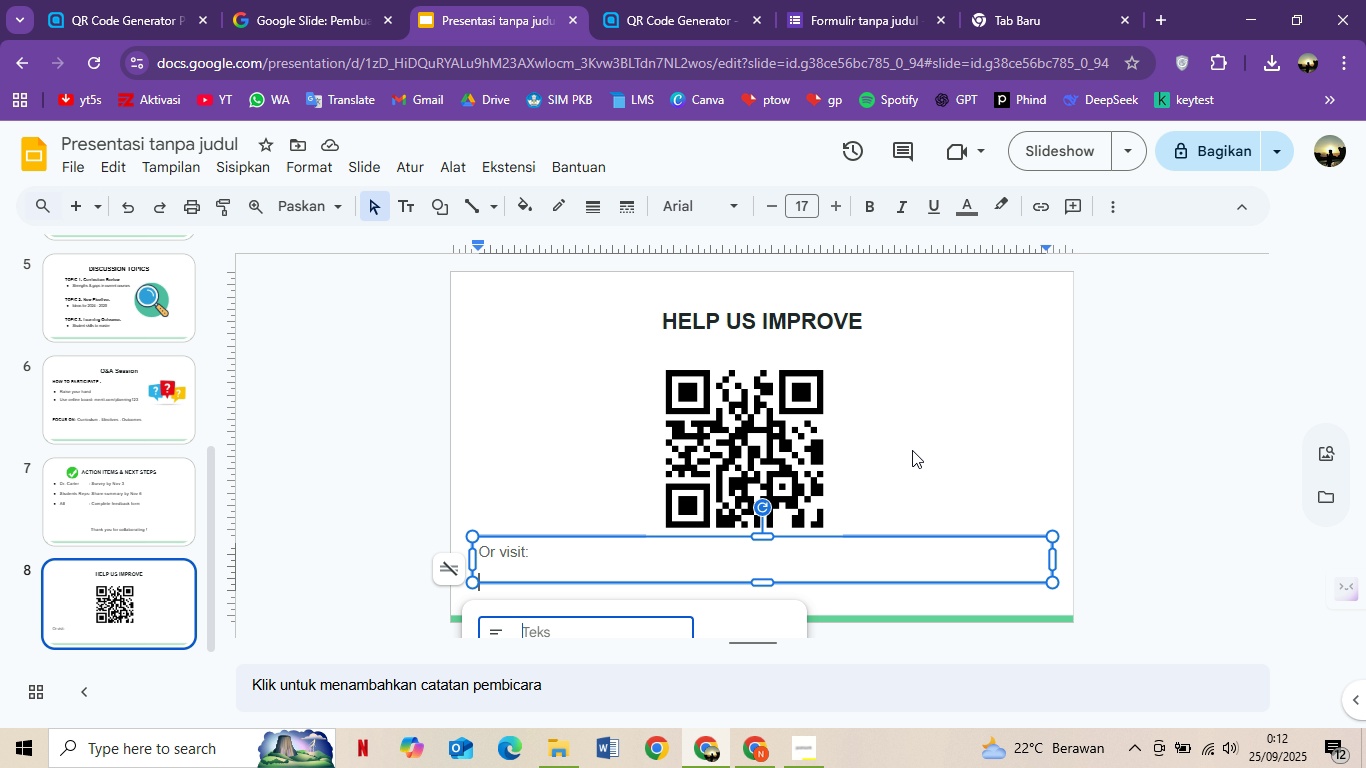 
left_click([912, 450])
 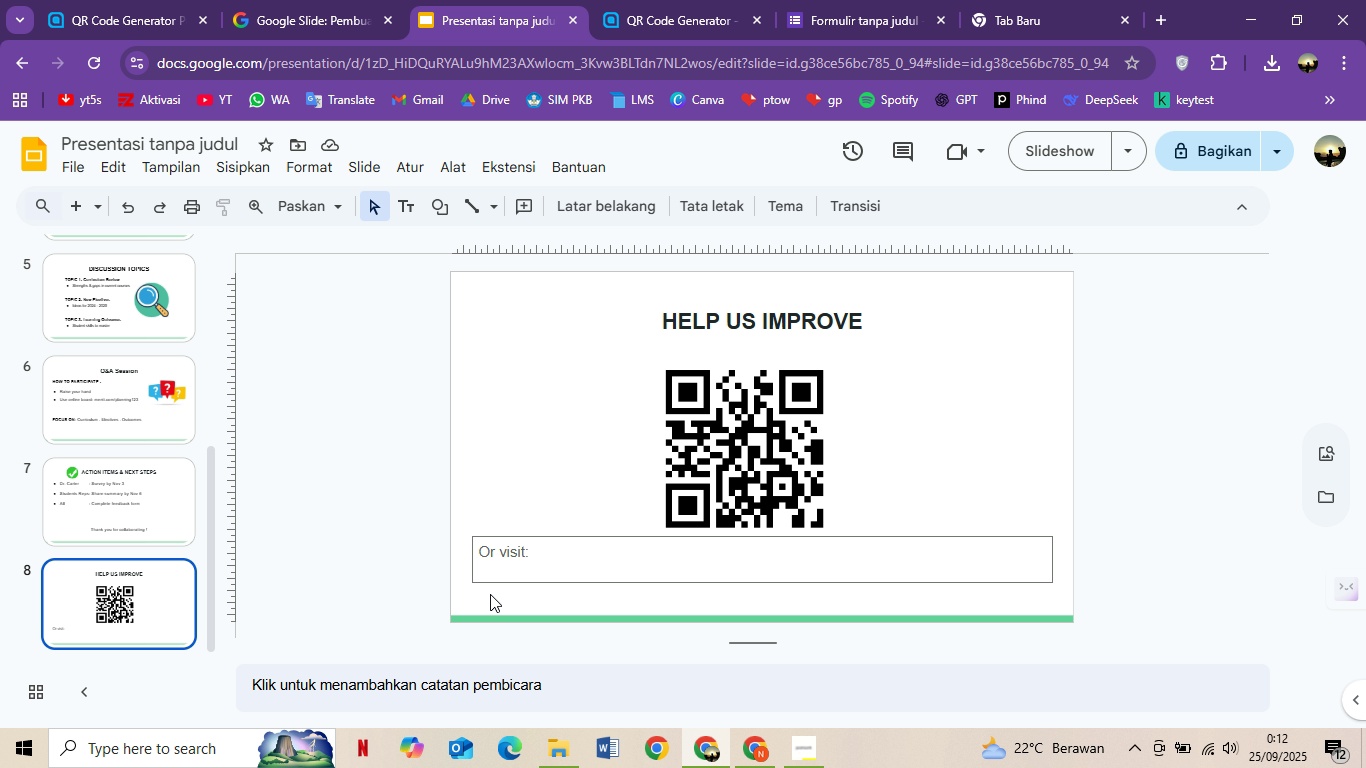 
left_click([490, 594])
 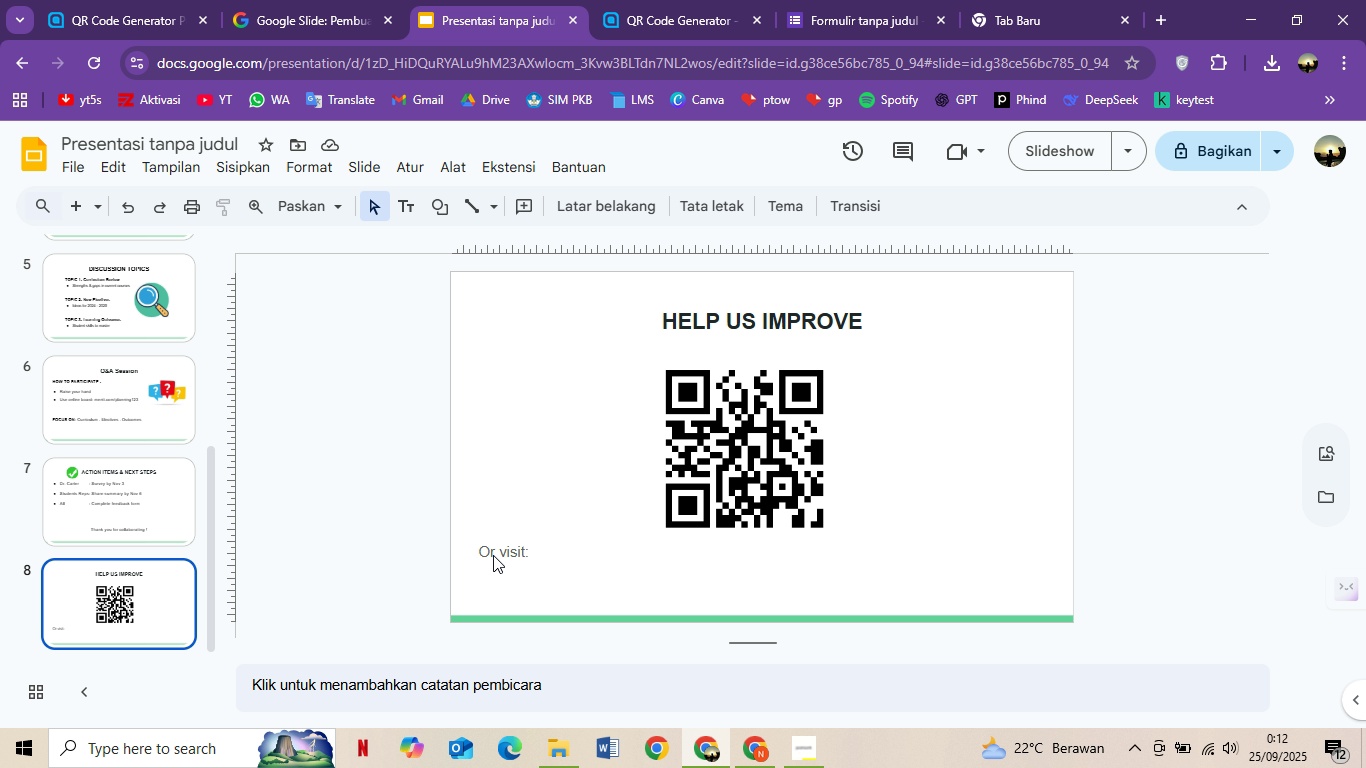 
left_click([493, 558])
 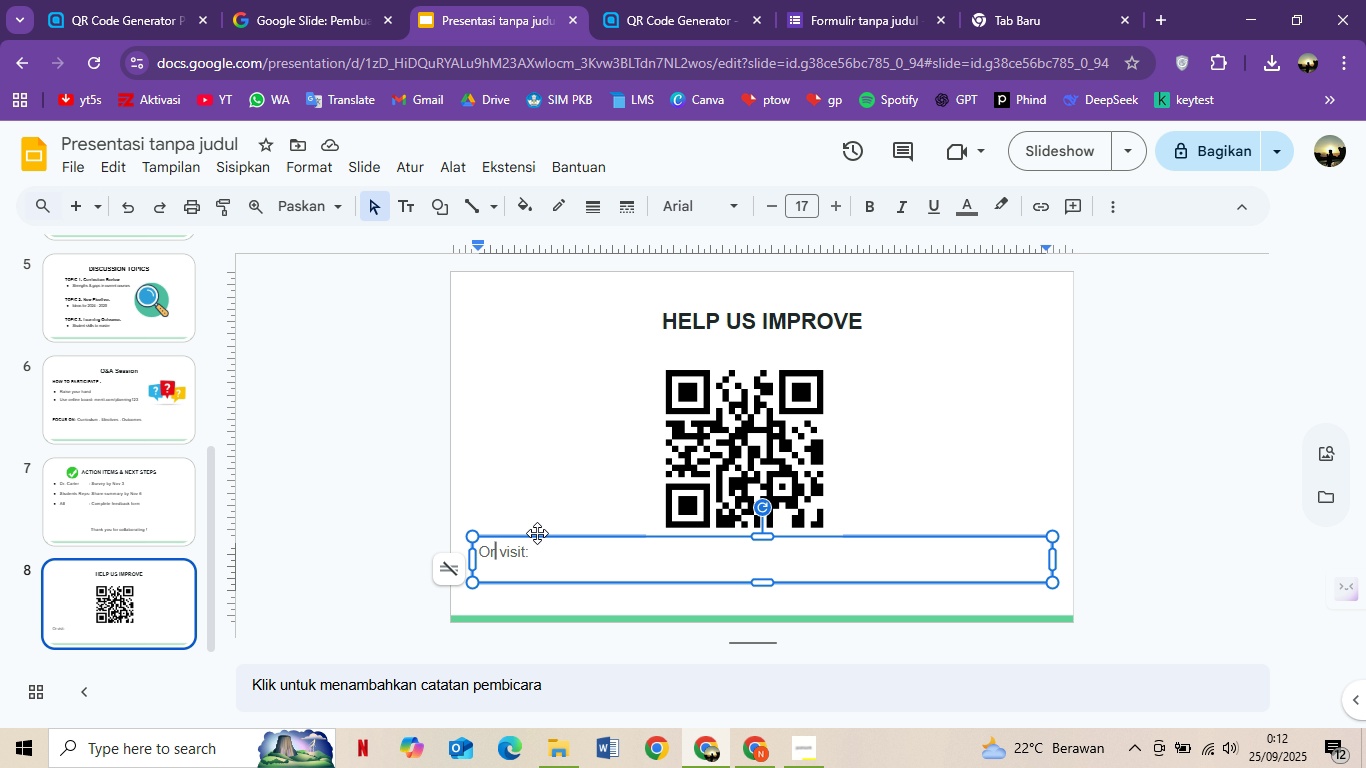 
left_click_drag(start_coordinate=[537, 534], to_coordinate=[544, 403])
 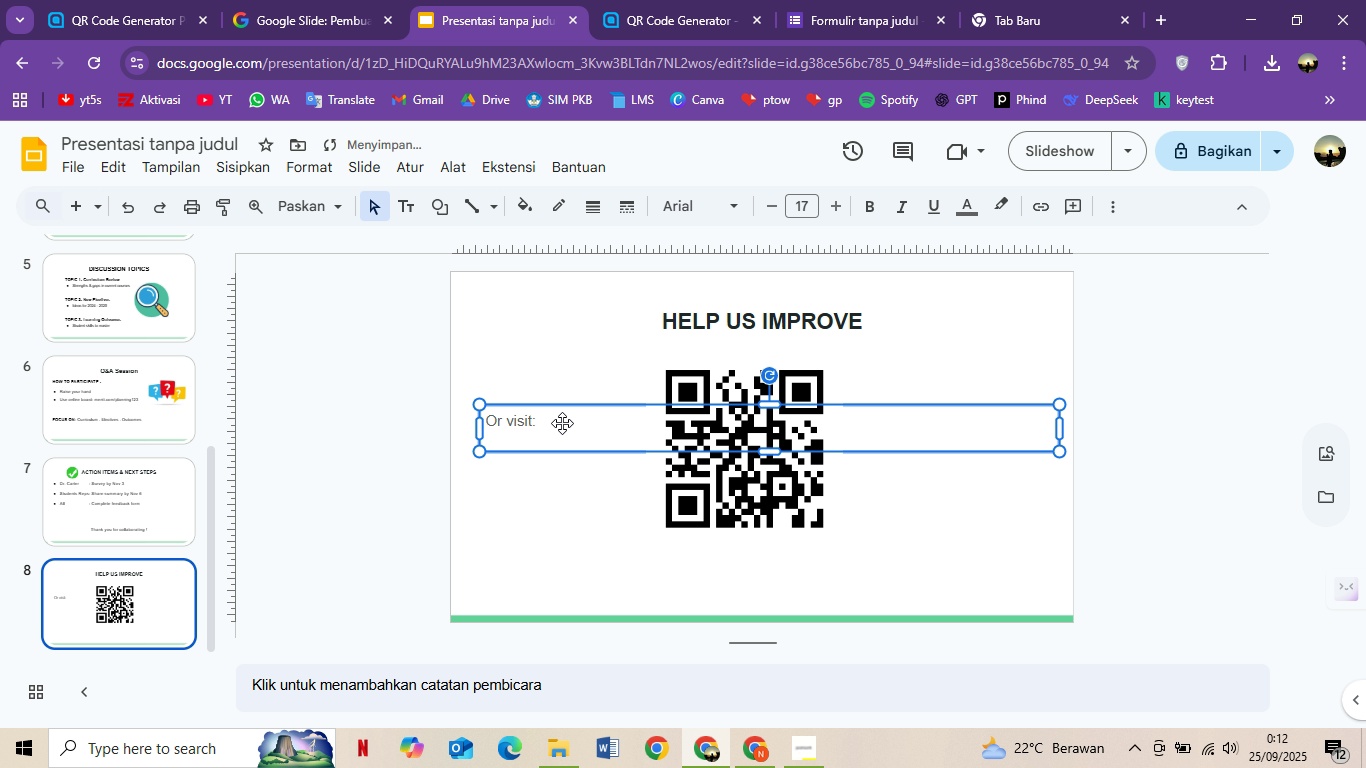 
left_click([563, 423])
 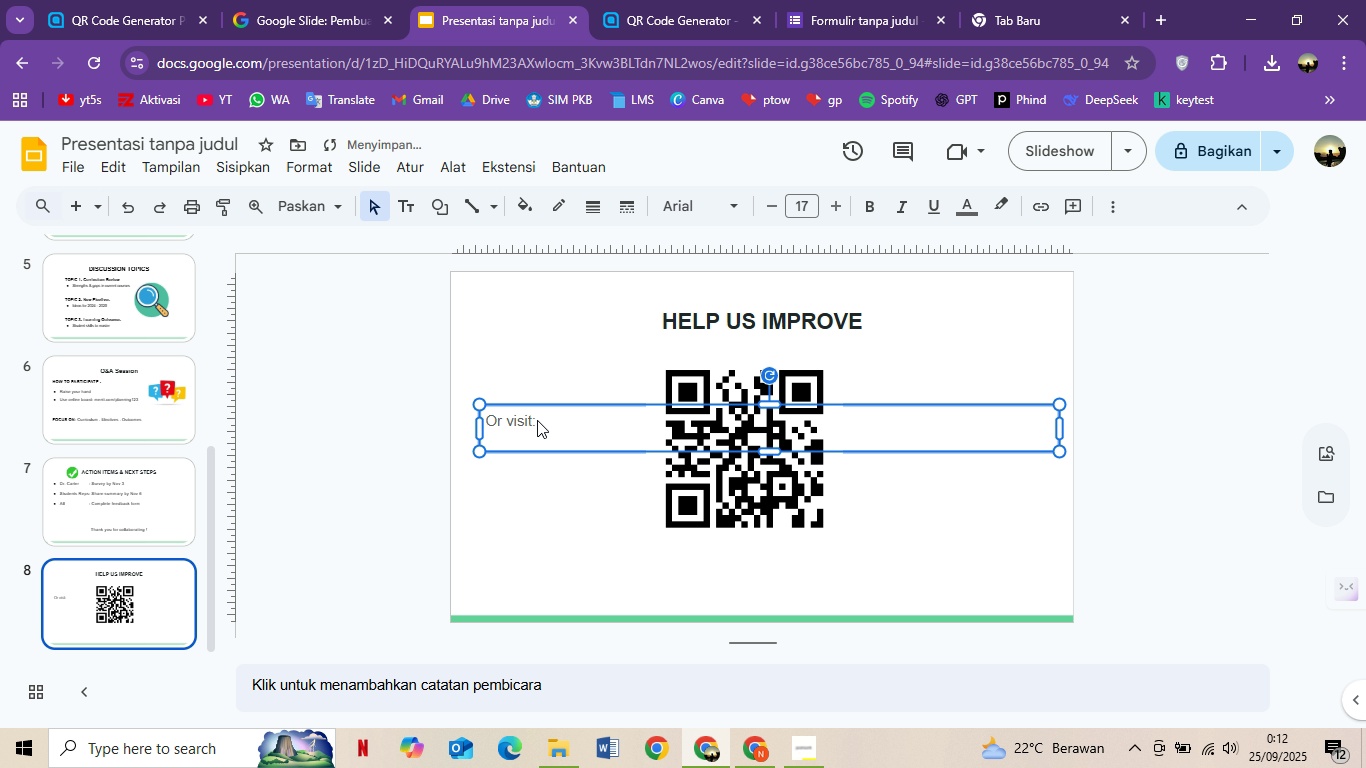 
left_click([537, 420])
 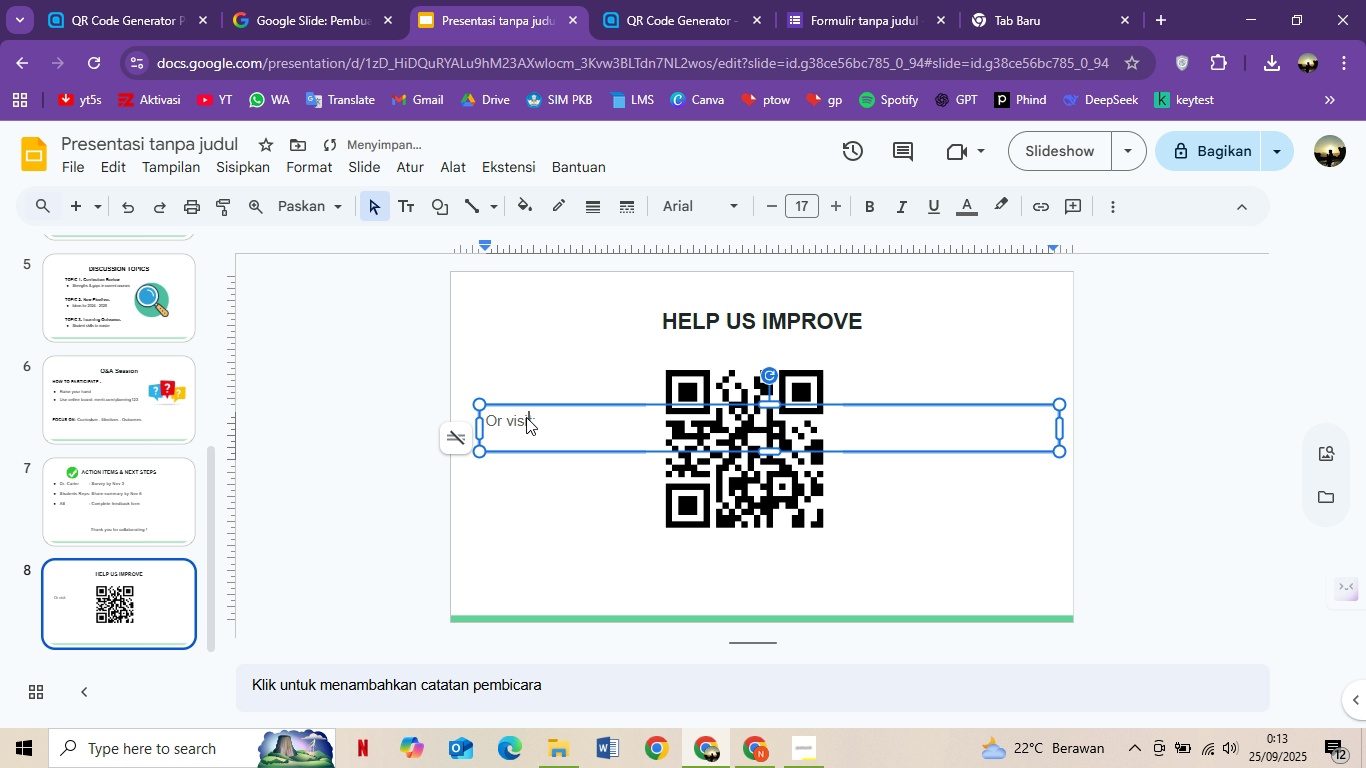 
double_click([526, 417])
 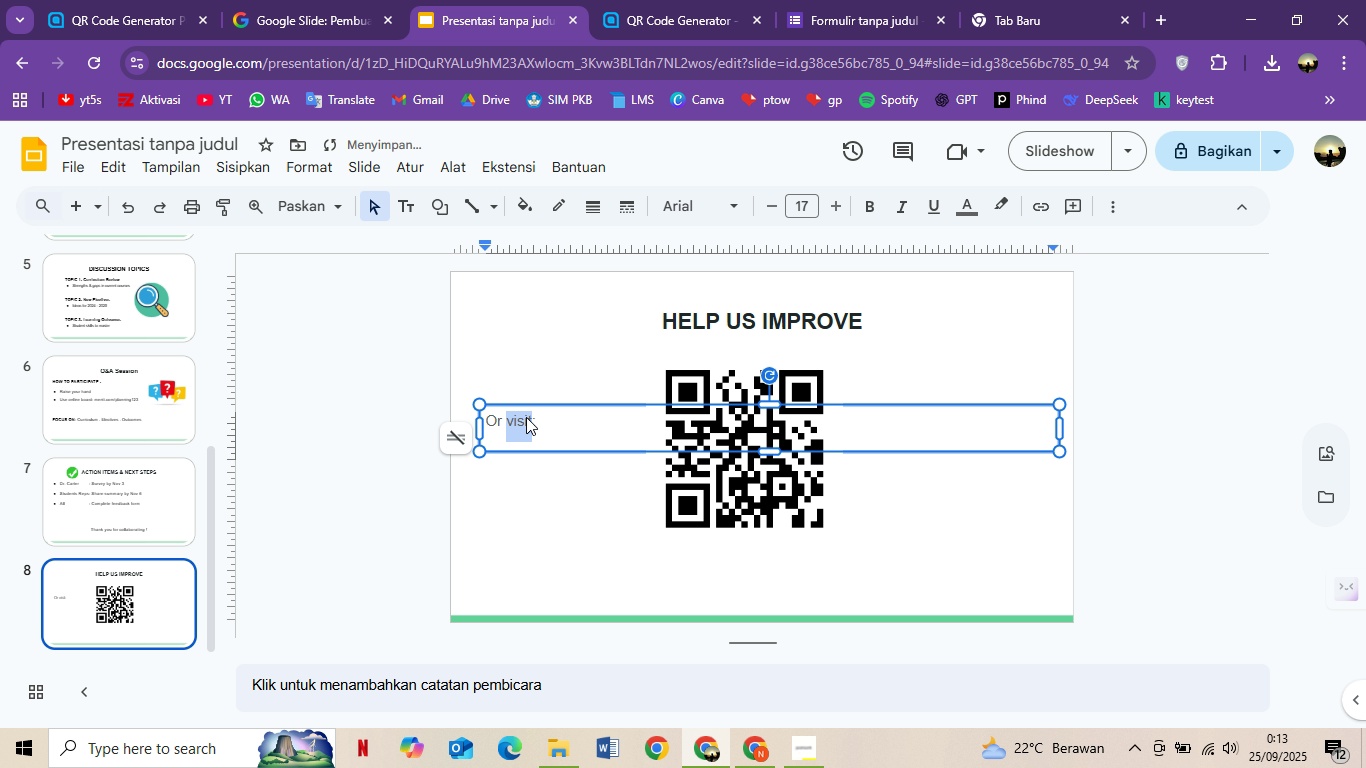 
triple_click([526, 417])
 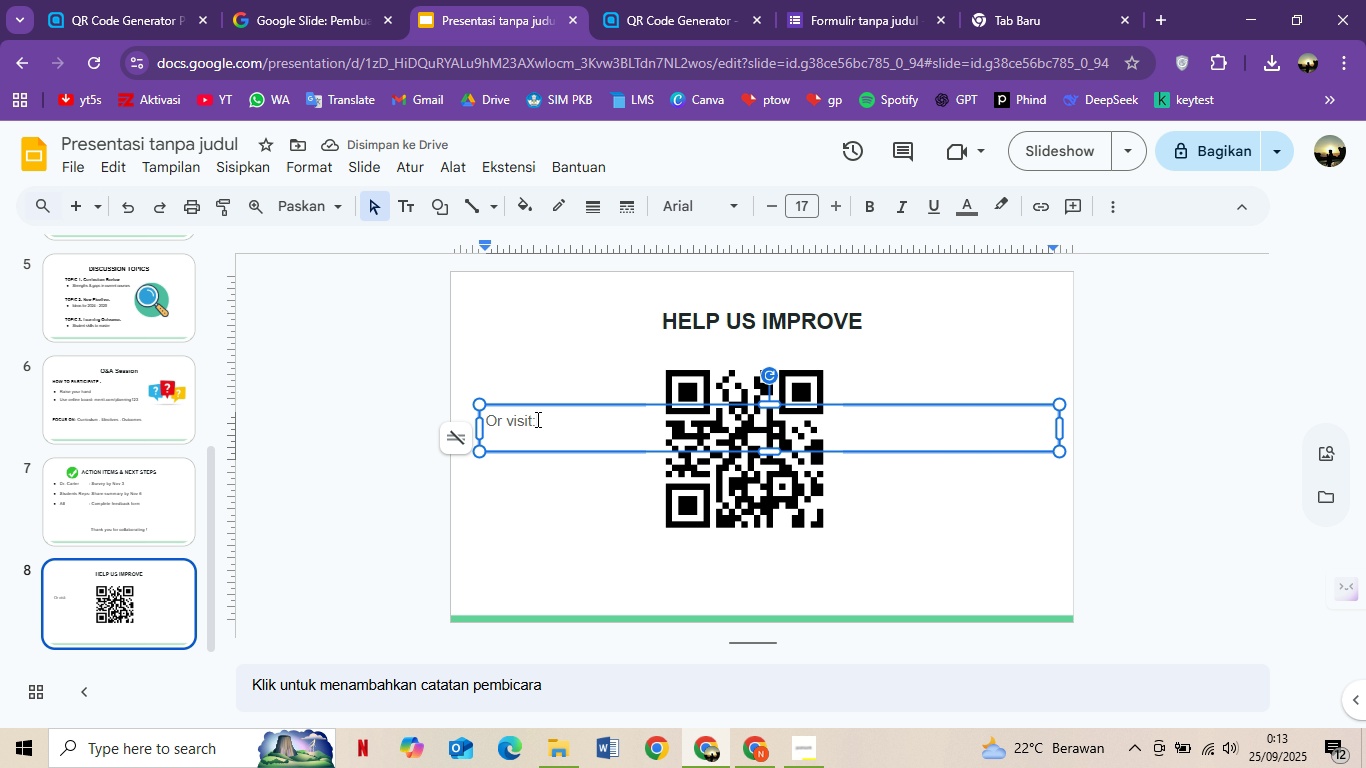 
key(Enter)
 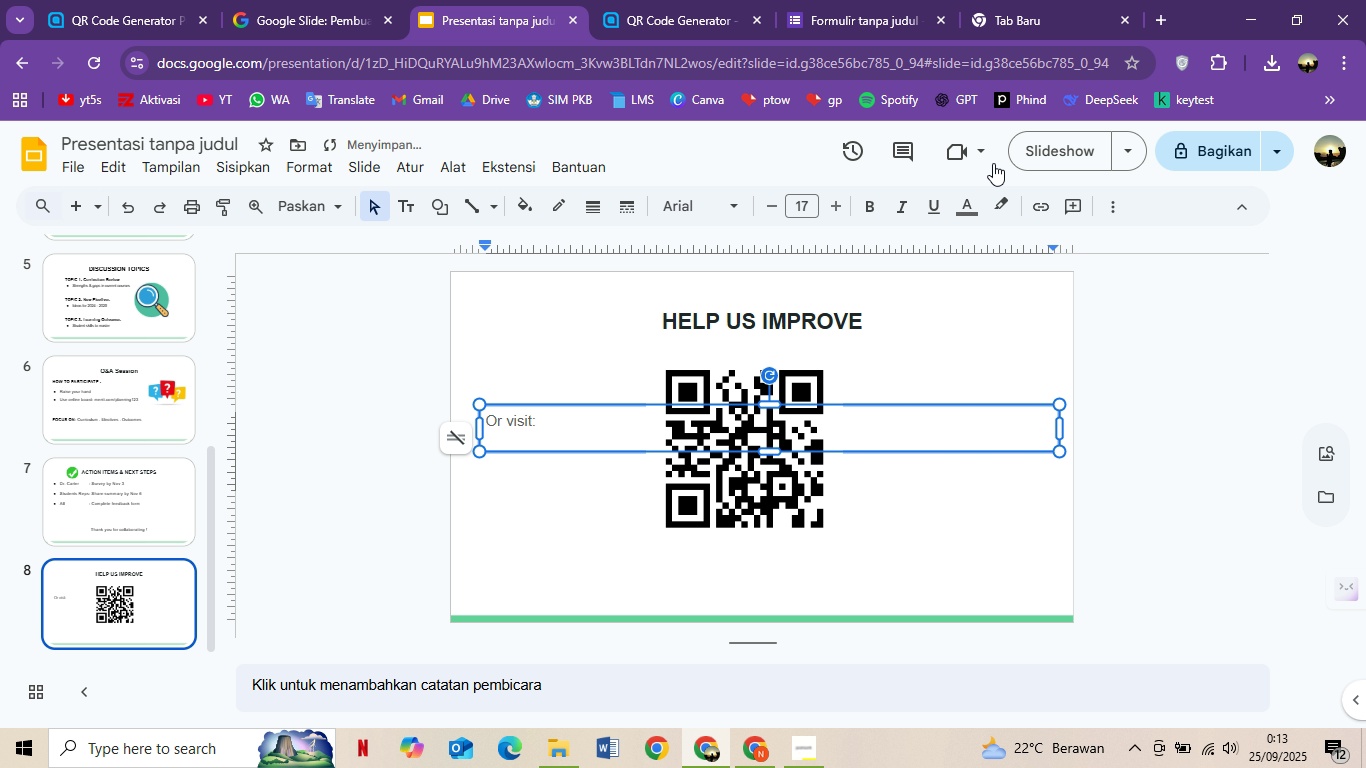 
left_click([1039, 197])
 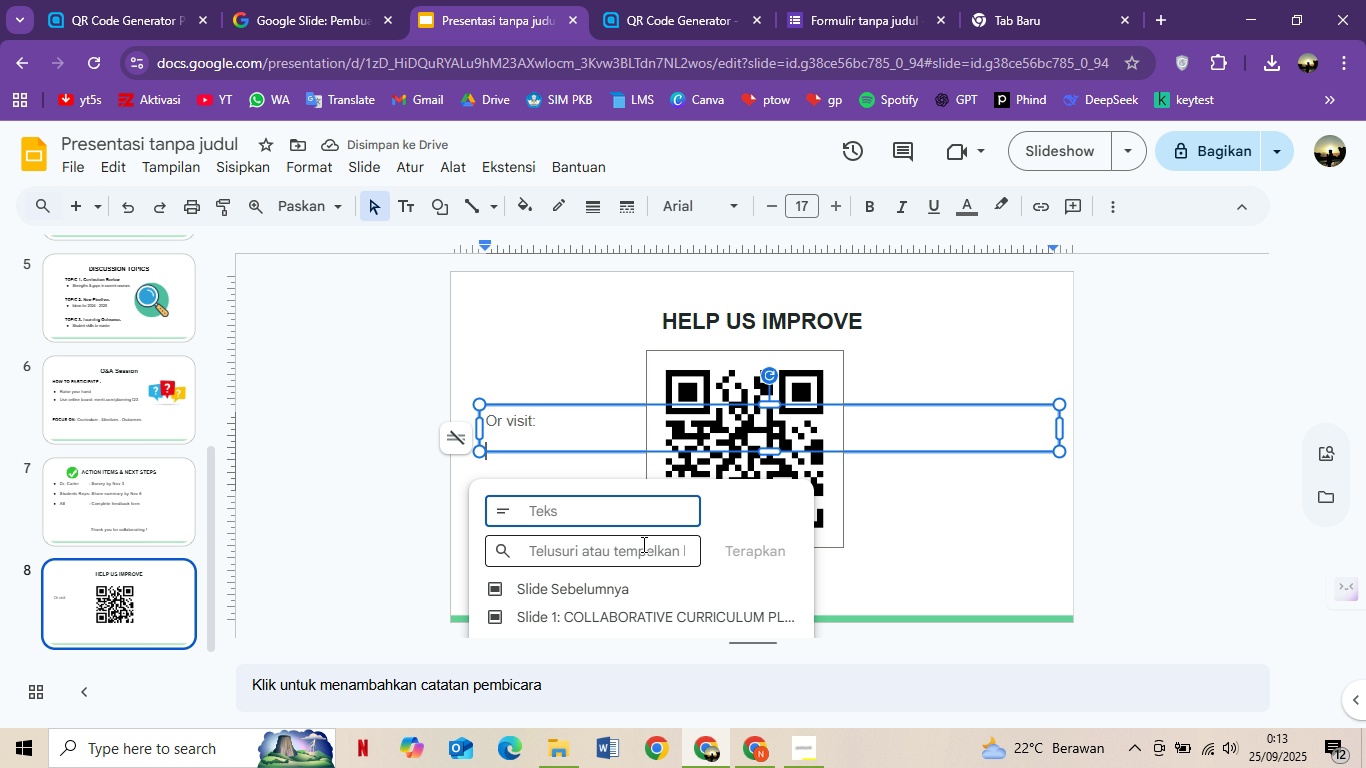 
left_click([642, 544])
 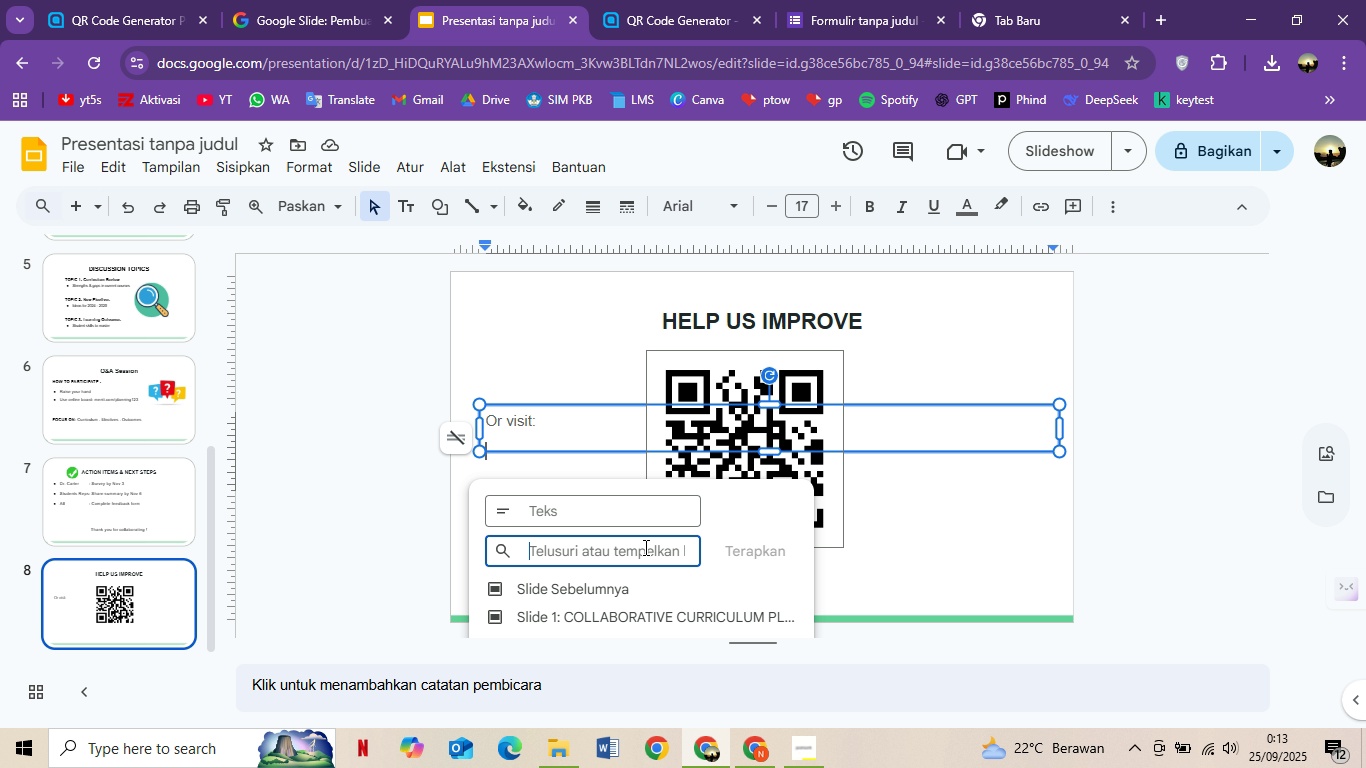 
key(Control+ControlLeft)
 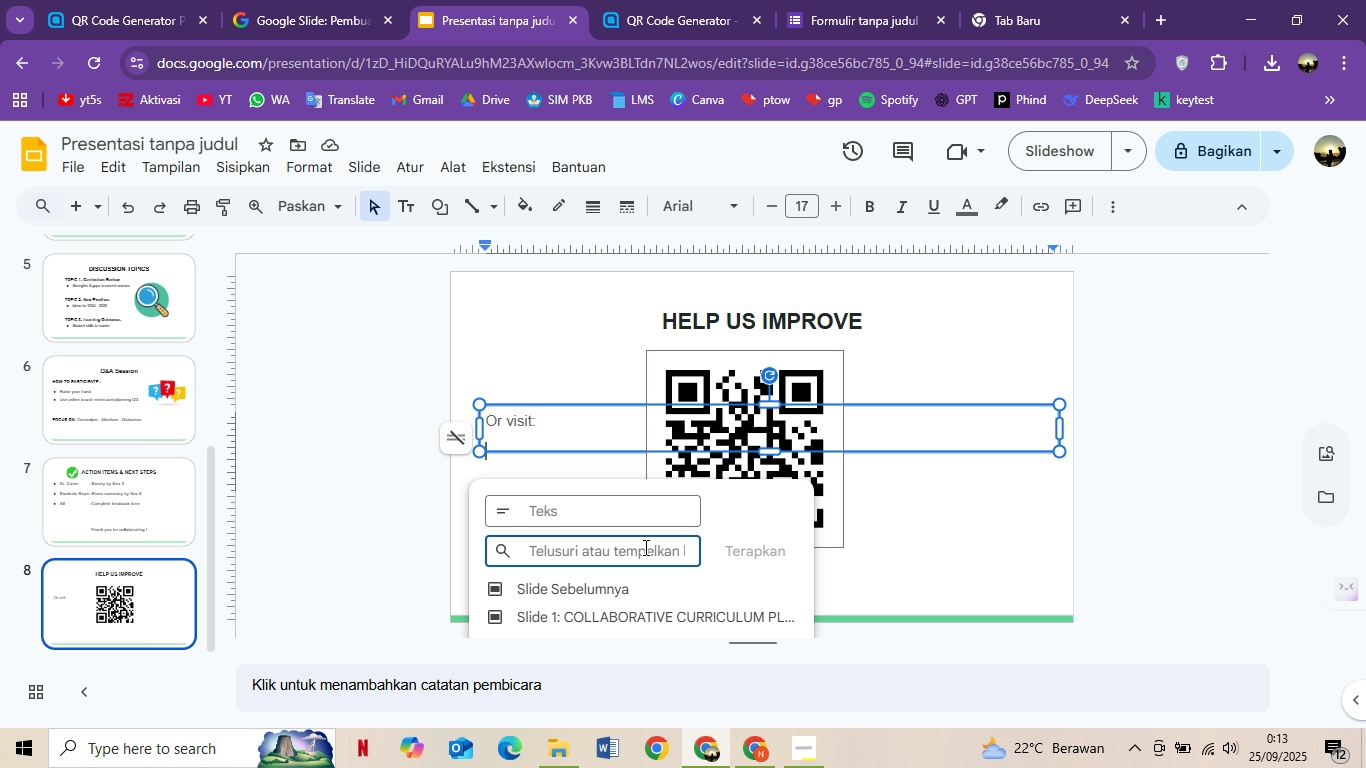 
key(Control+V)
 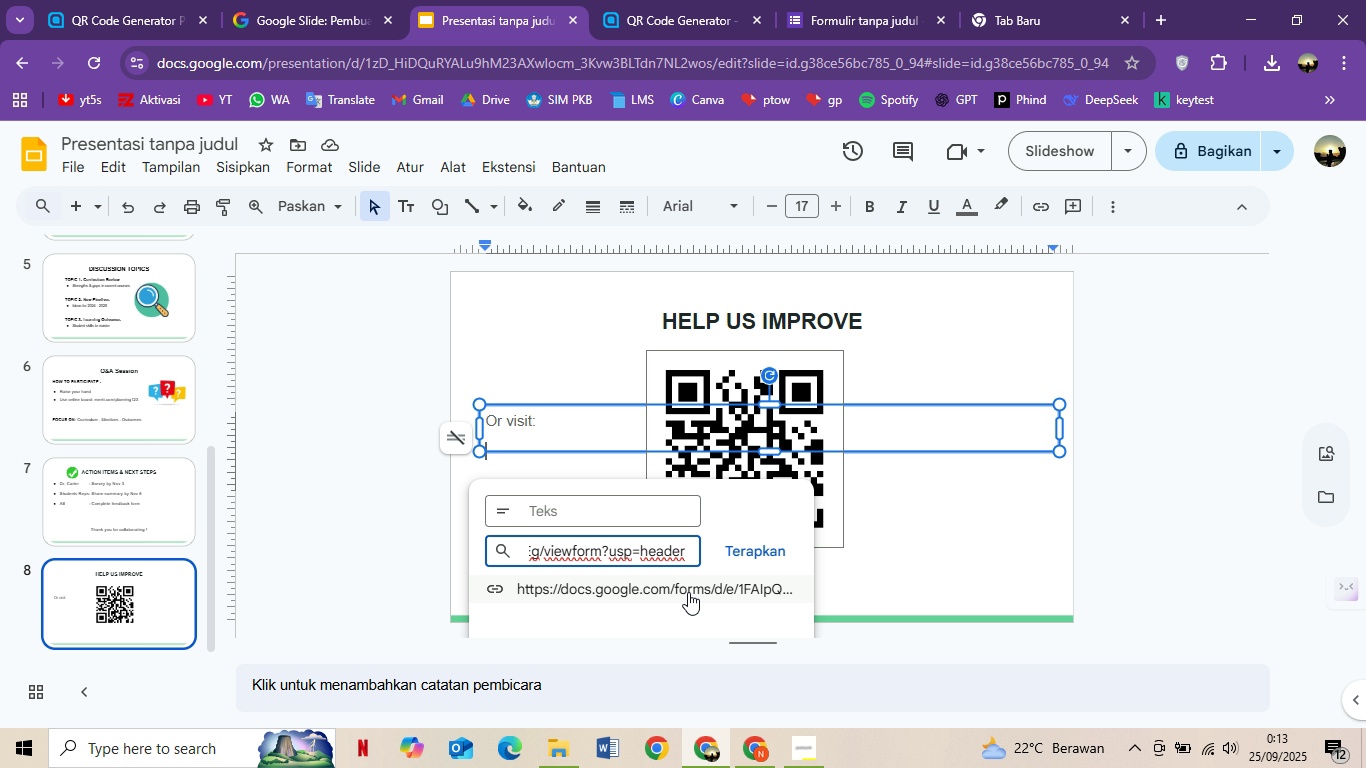 
left_click([688, 592])
 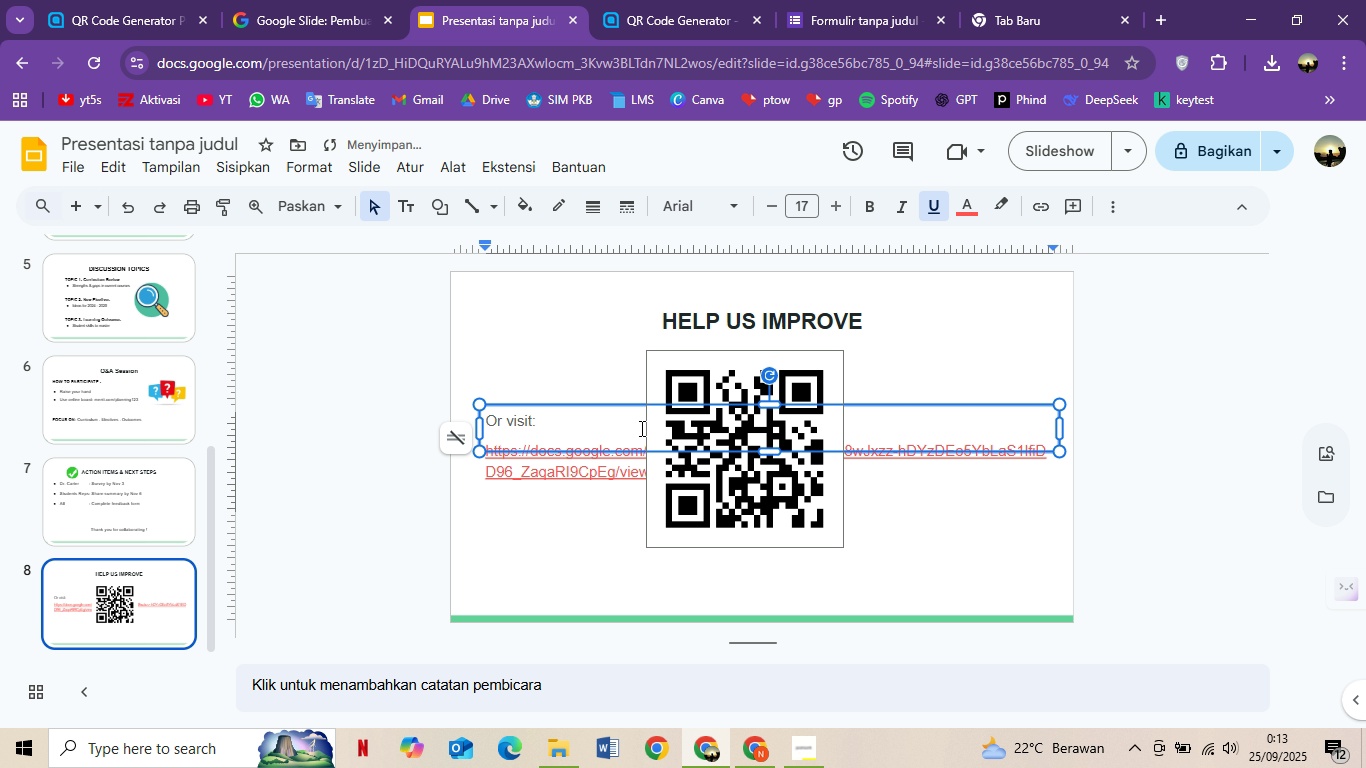 
left_click_drag(start_coordinate=[632, 408], to_coordinate=[620, 537])
 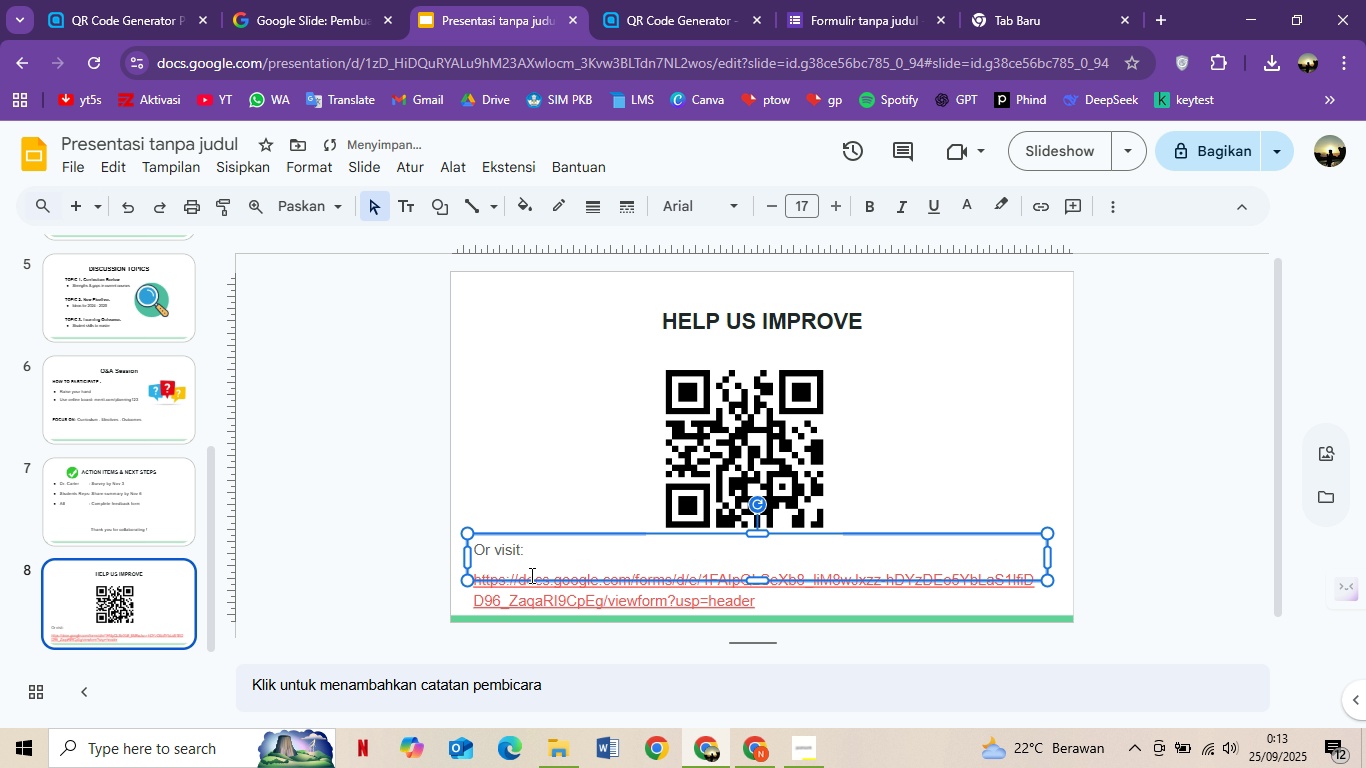 
left_click([525, 567])
 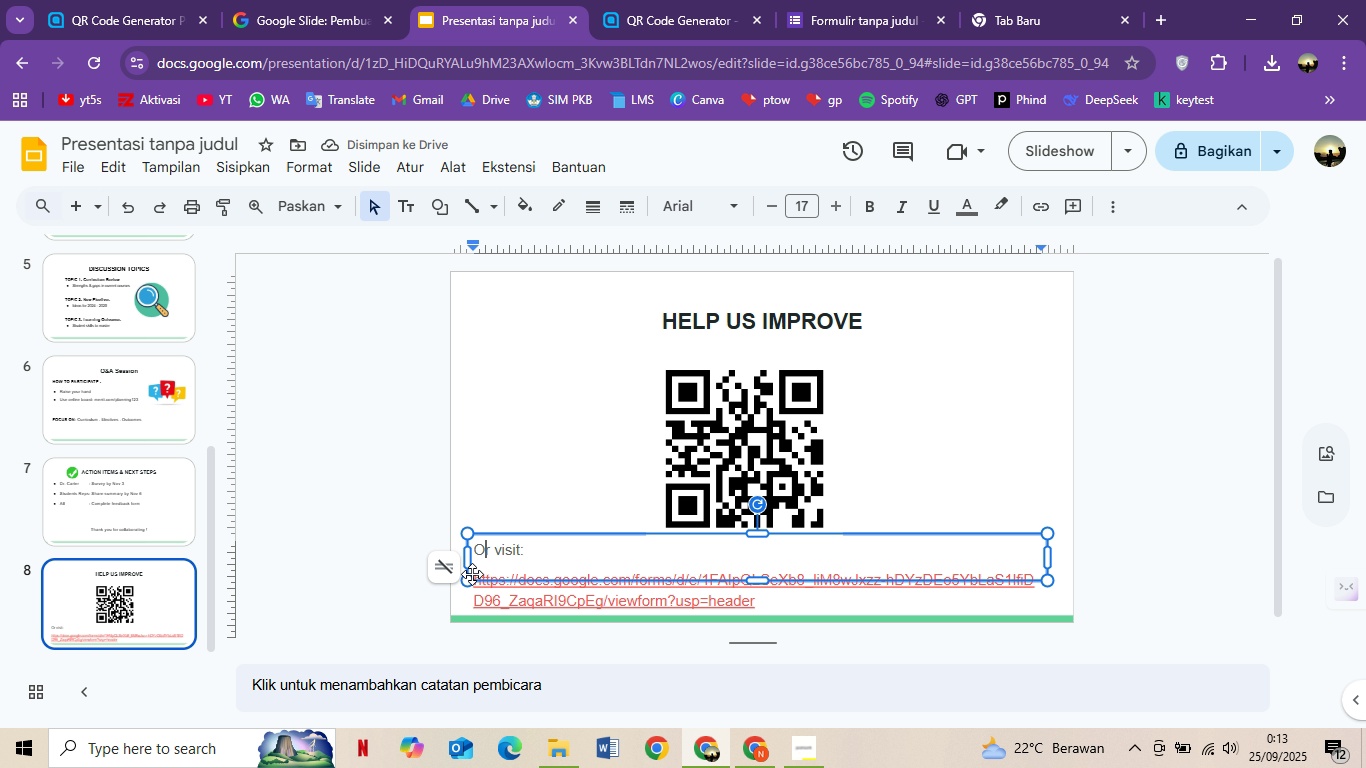 
double_click([472, 574])
 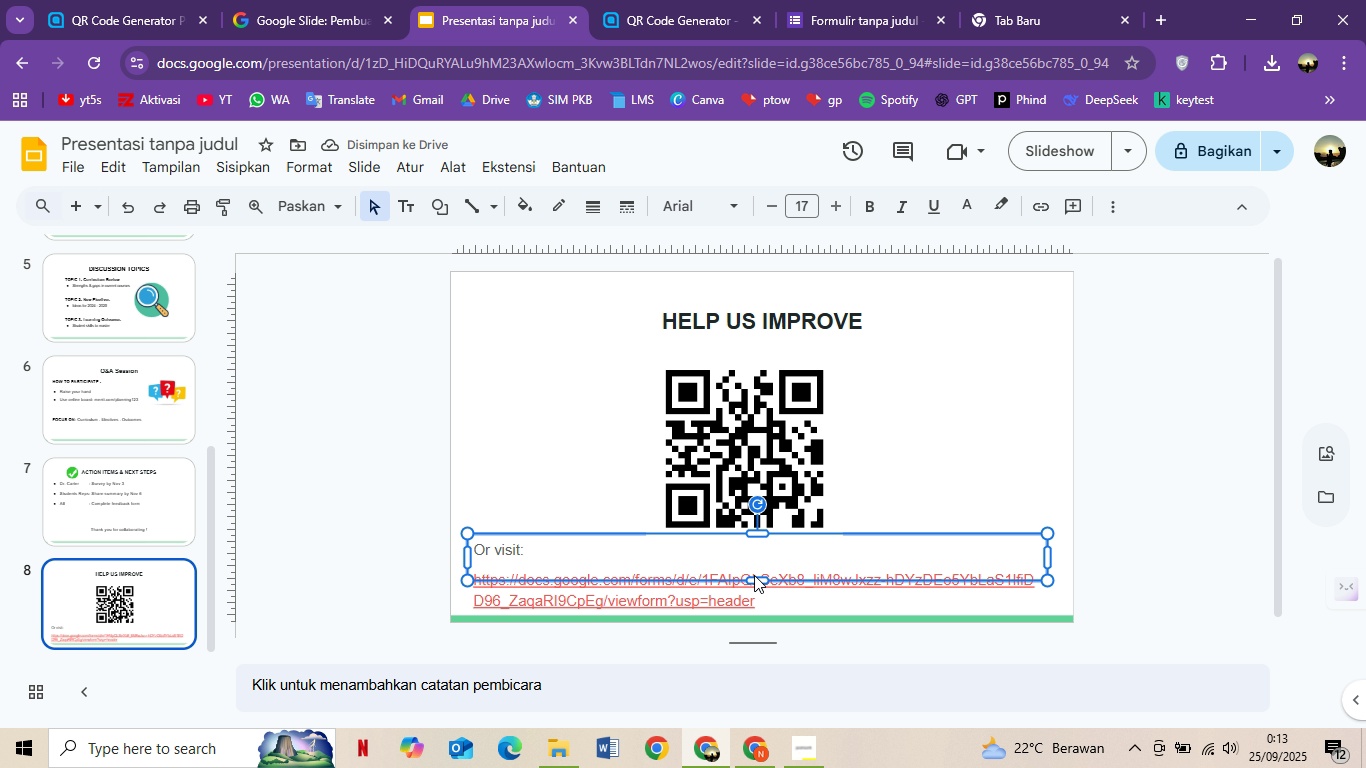 
left_click_drag(start_coordinate=[757, 581], to_coordinate=[762, 608])
 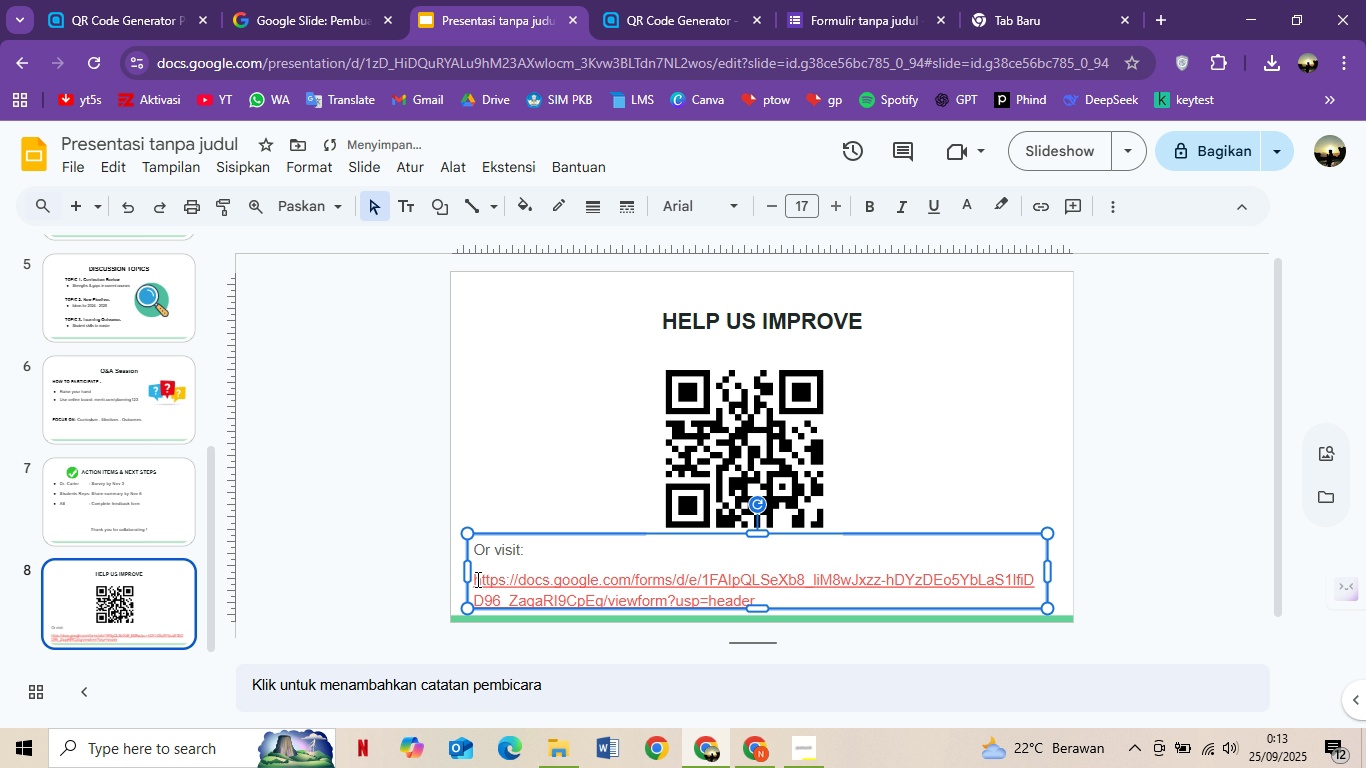 
left_click([473, 580])
 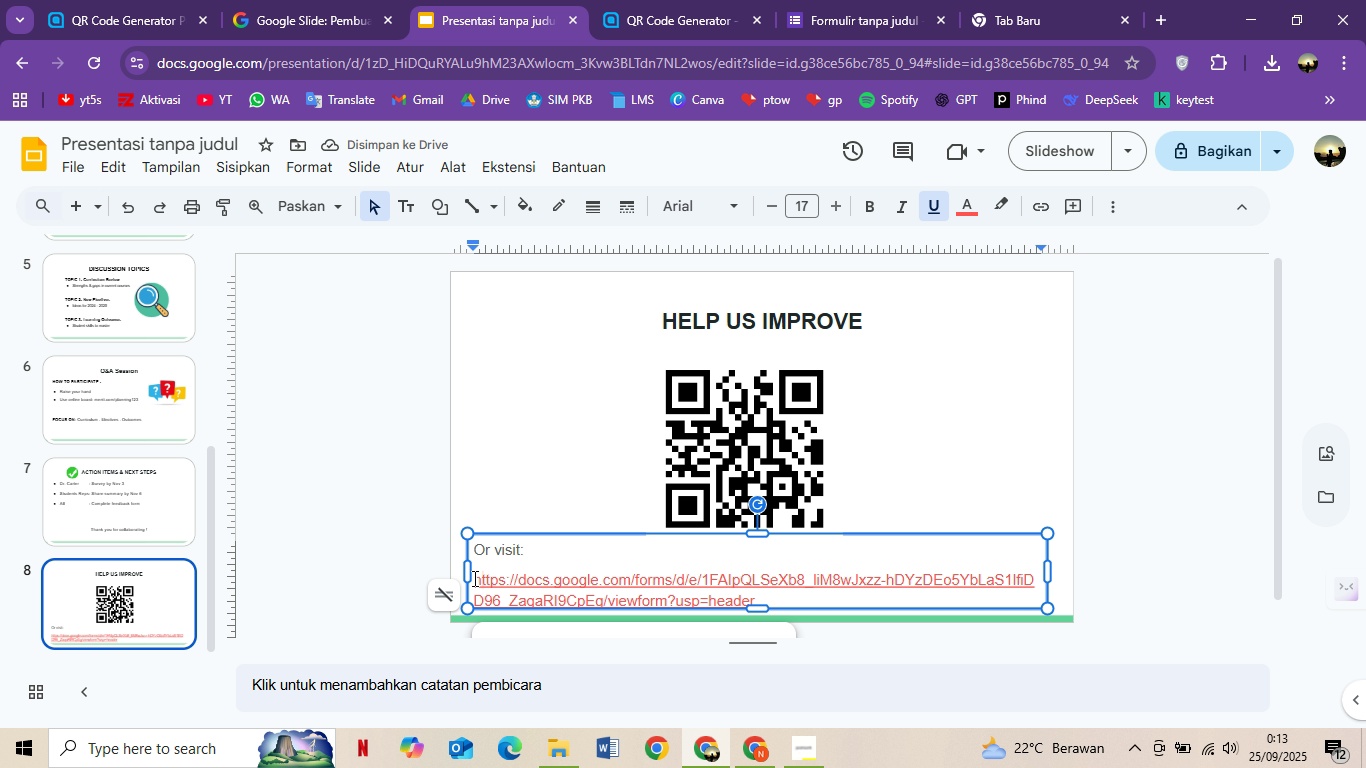 
key(ArrowLeft)
 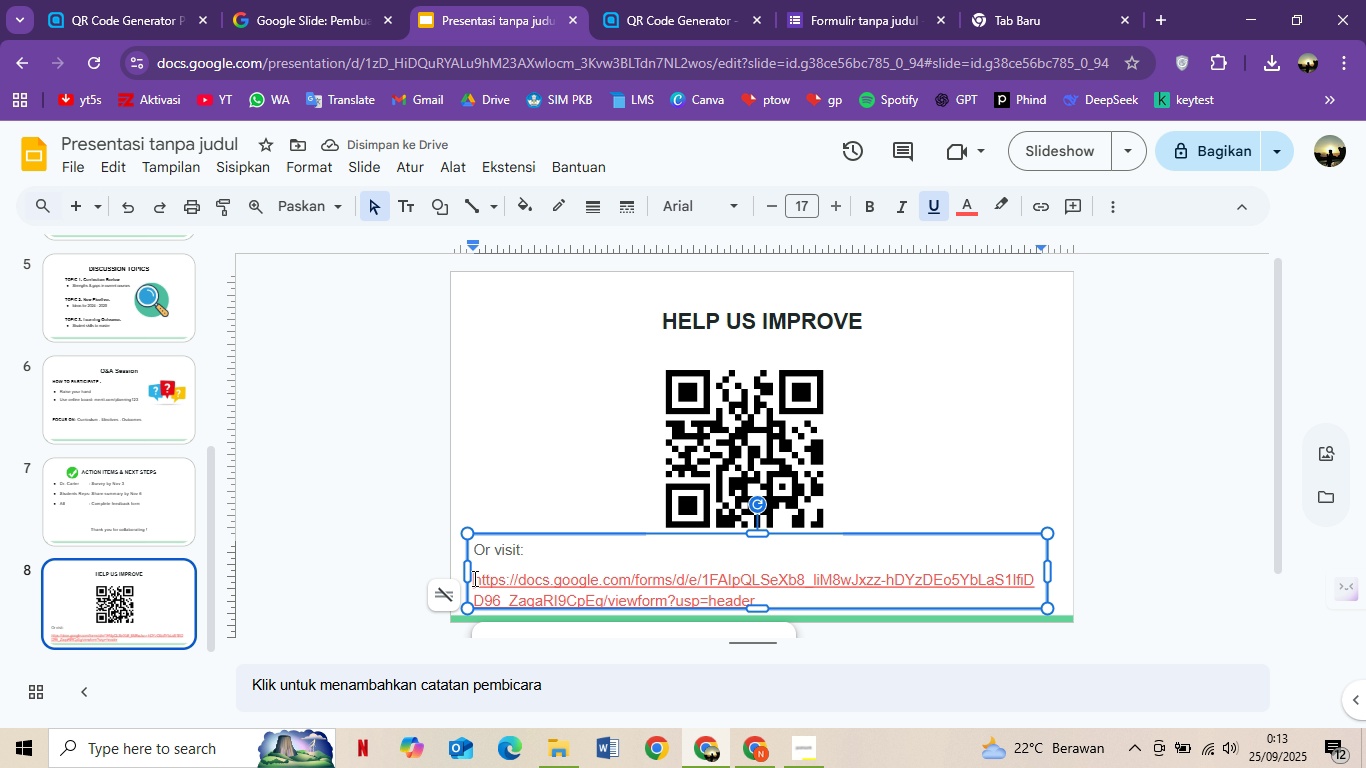 
key(Backspace)
 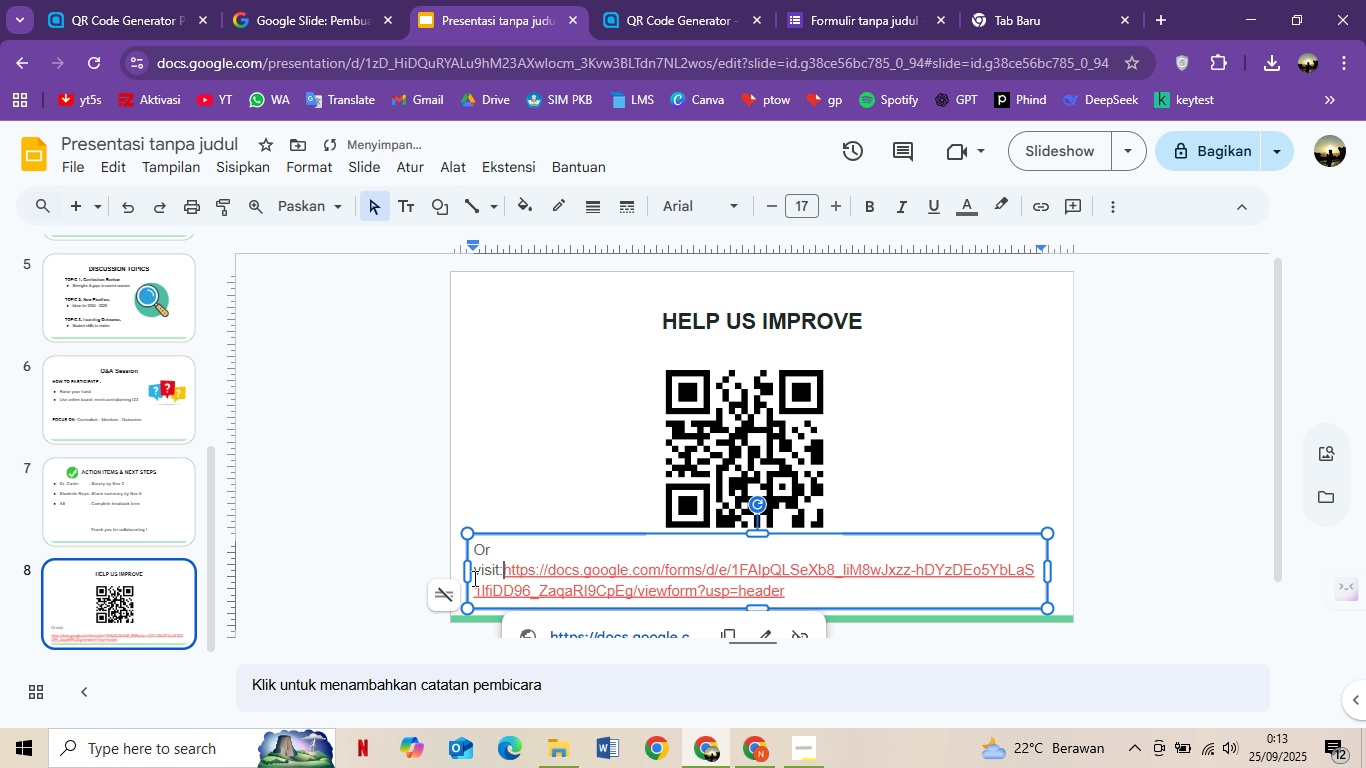 
key(Enter)
 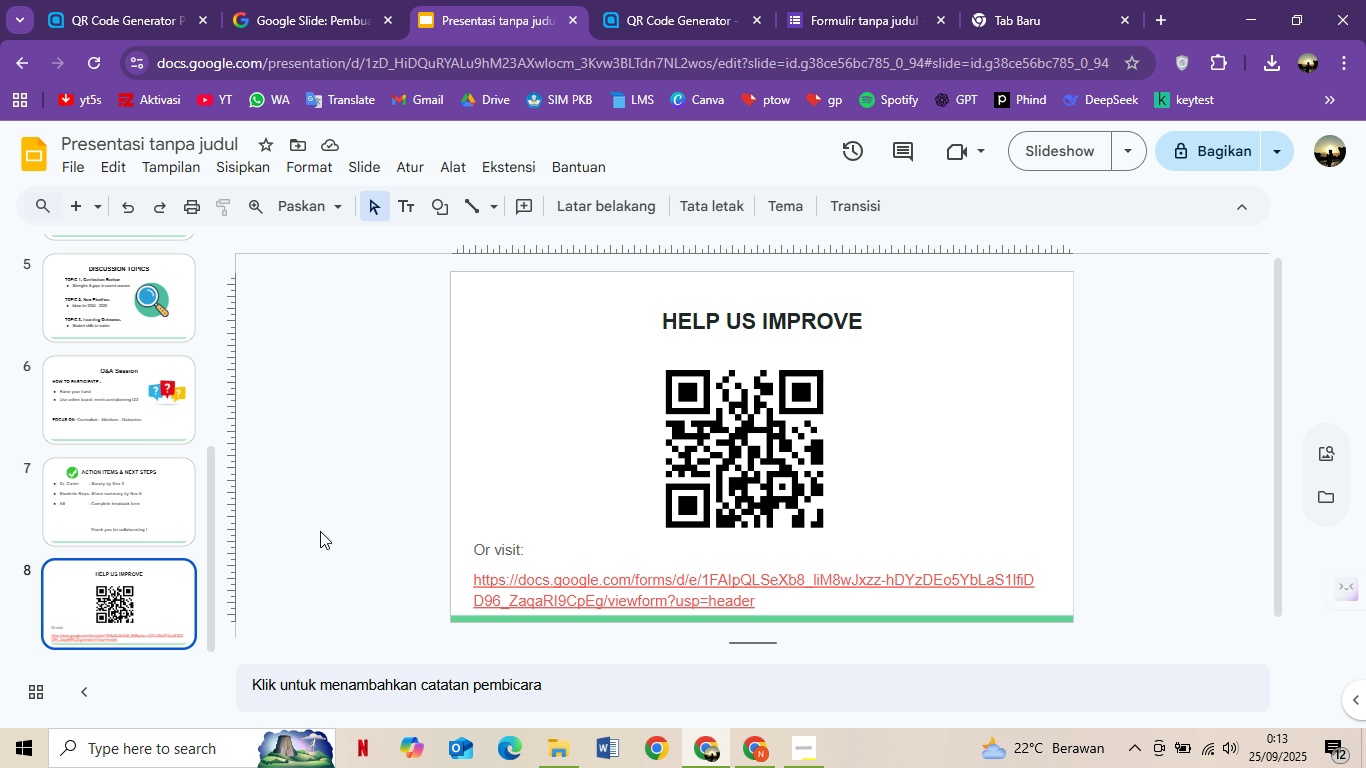 
wait(17.7)
 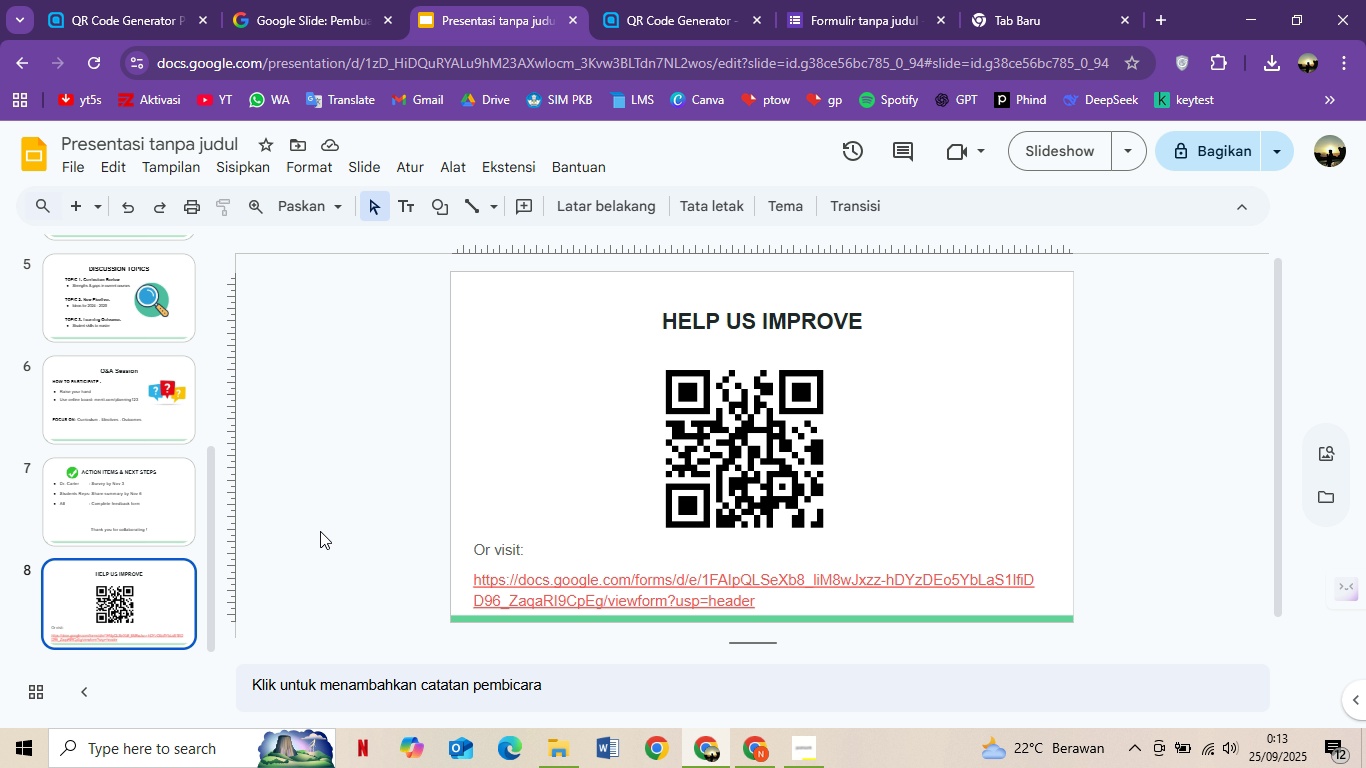 
left_click([848, 325])
 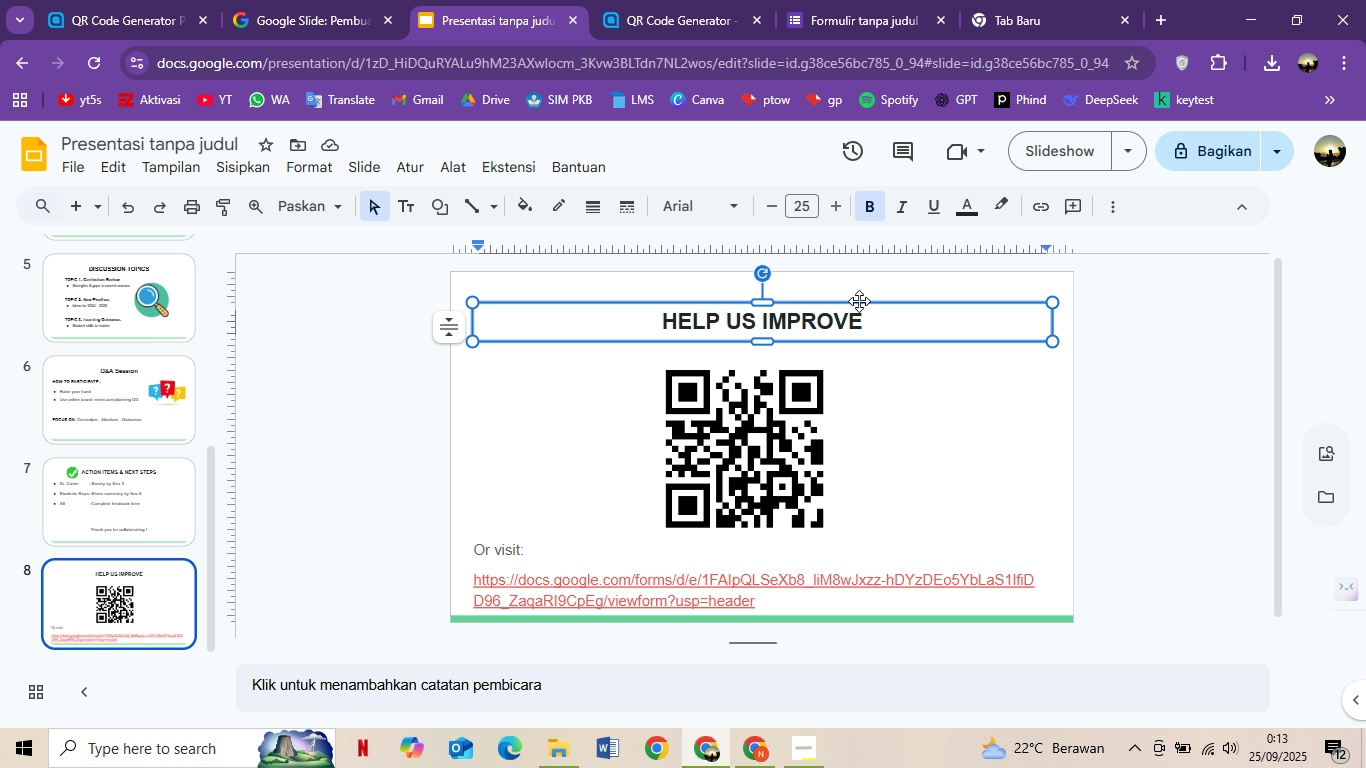 
left_click_drag(start_coordinate=[859, 301], to_coordinate=[834, 304])
 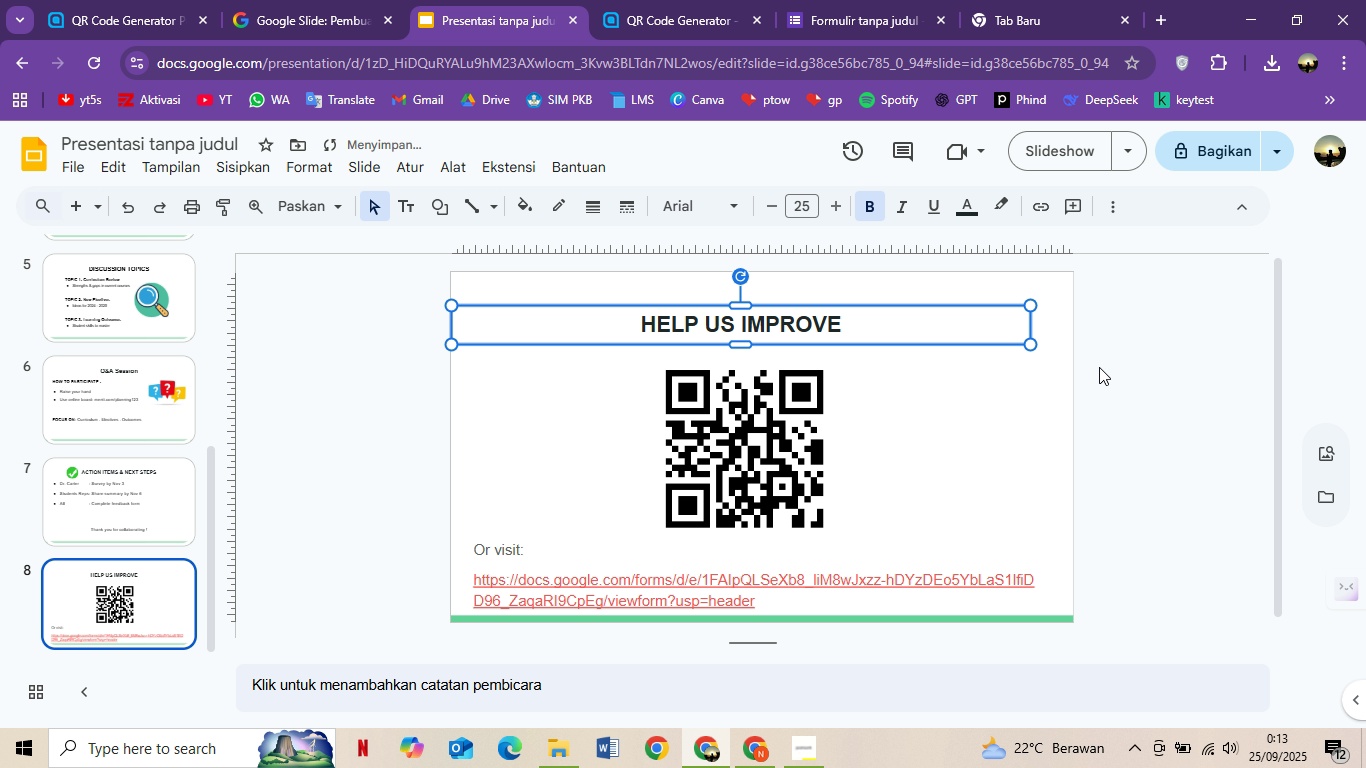 
left_click([1099, 367])
 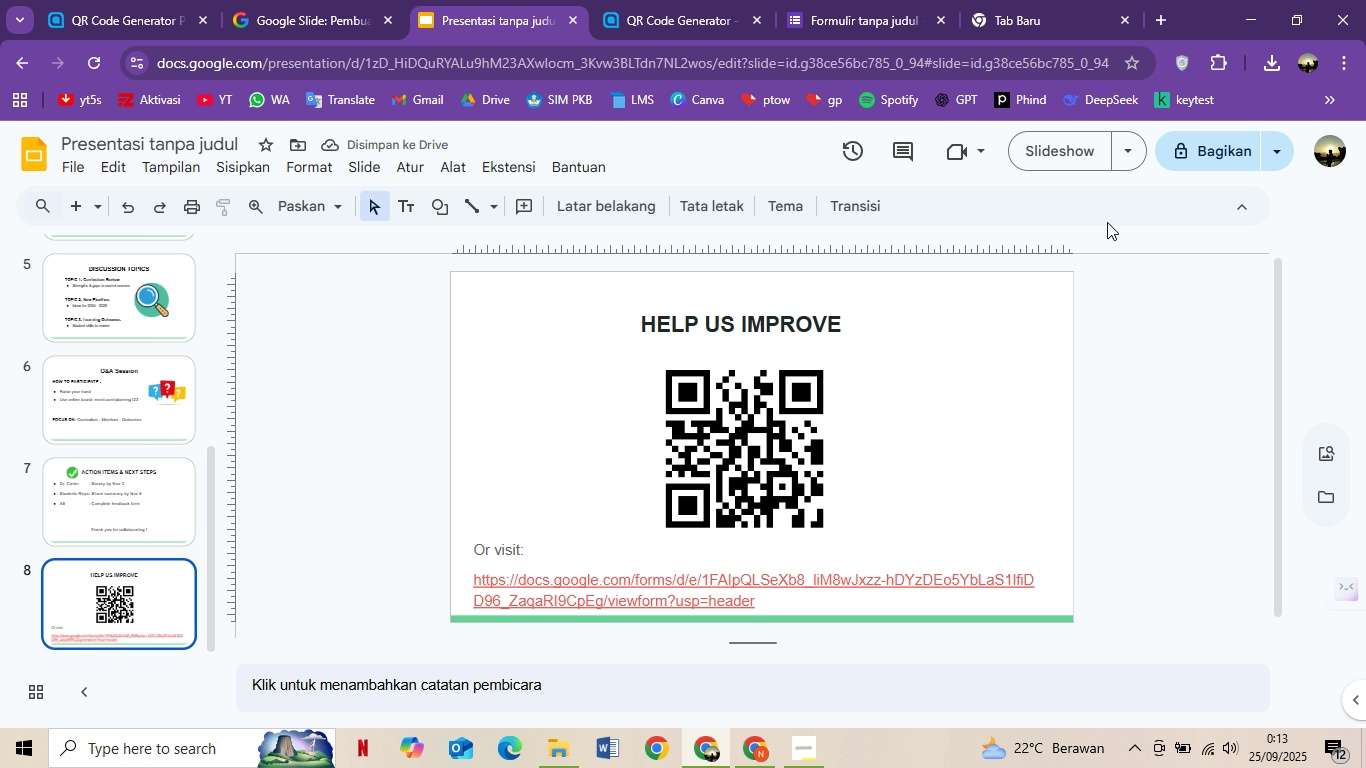 
wait(8.01)
 